 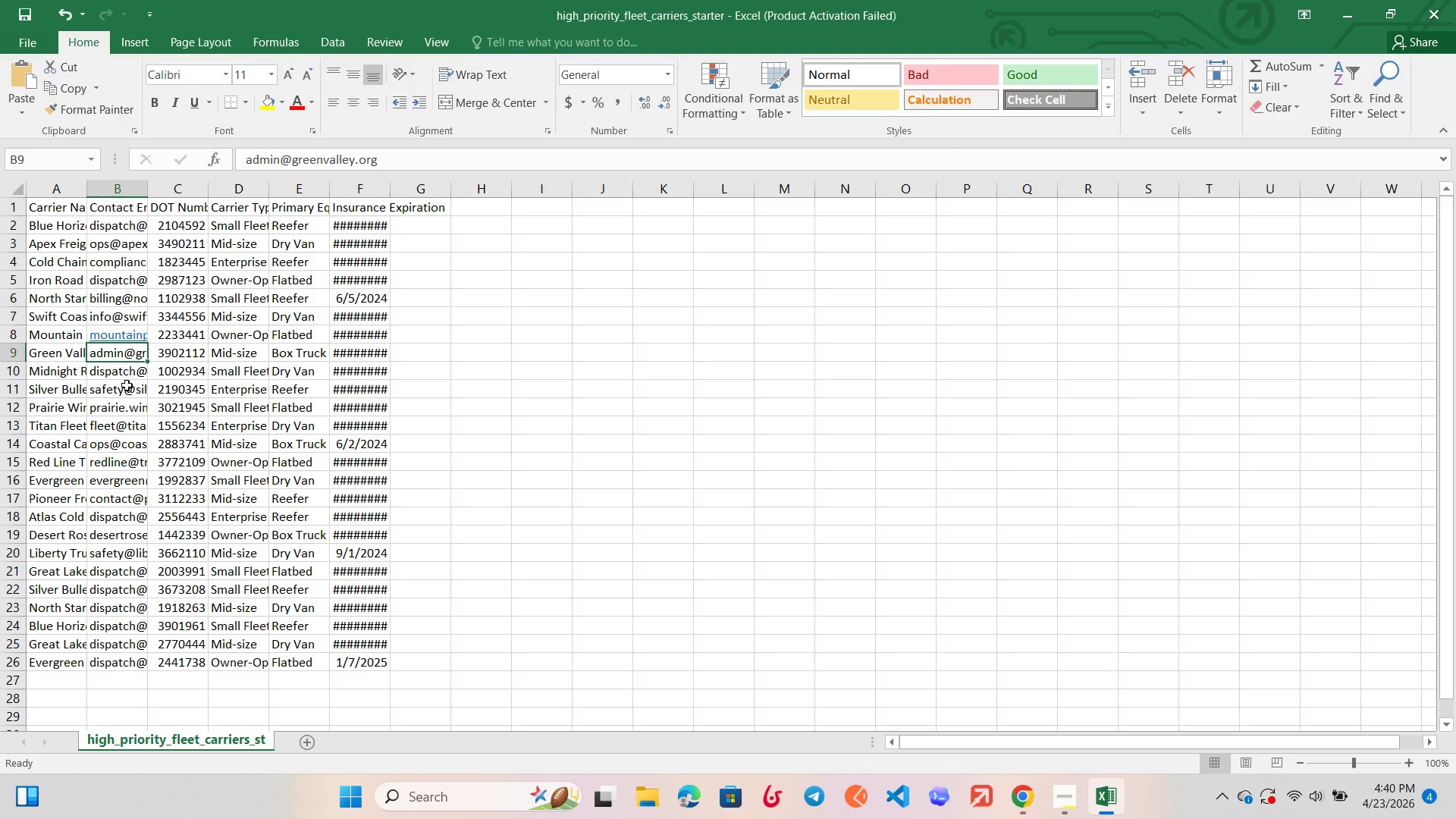 
left_click([108, 372])
 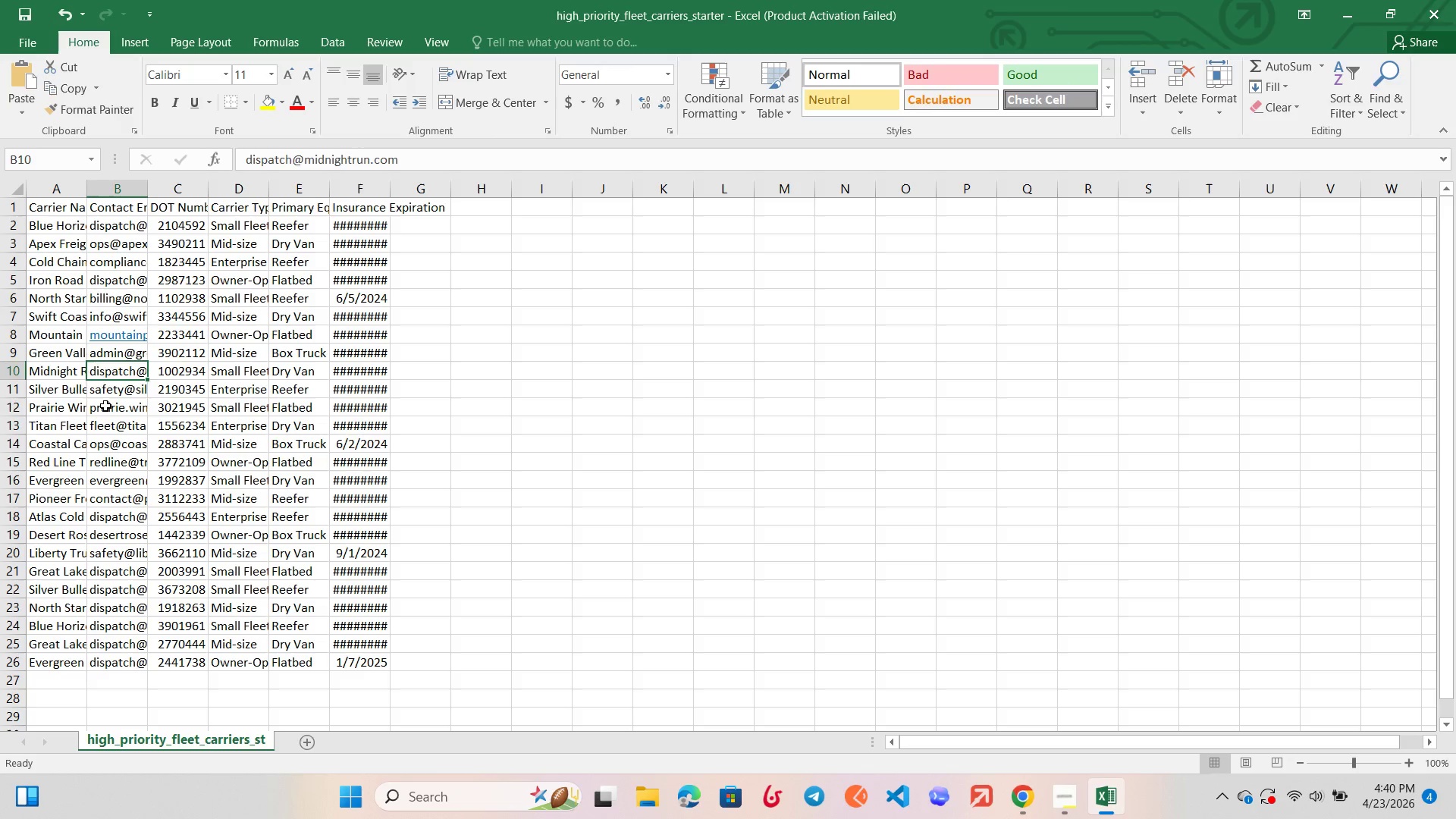 
left_click([105, 406])
 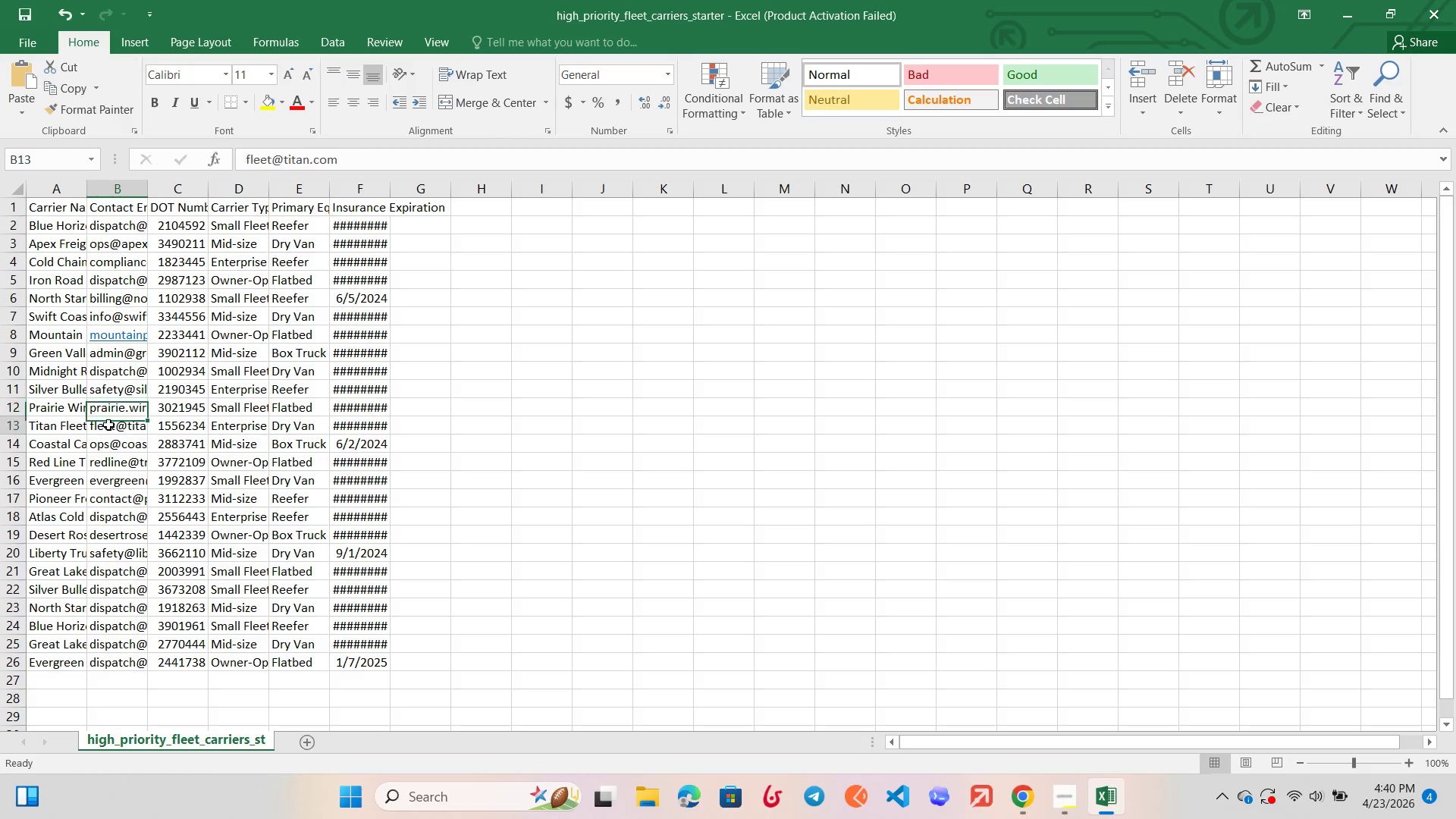 
left_click([108, 425])
 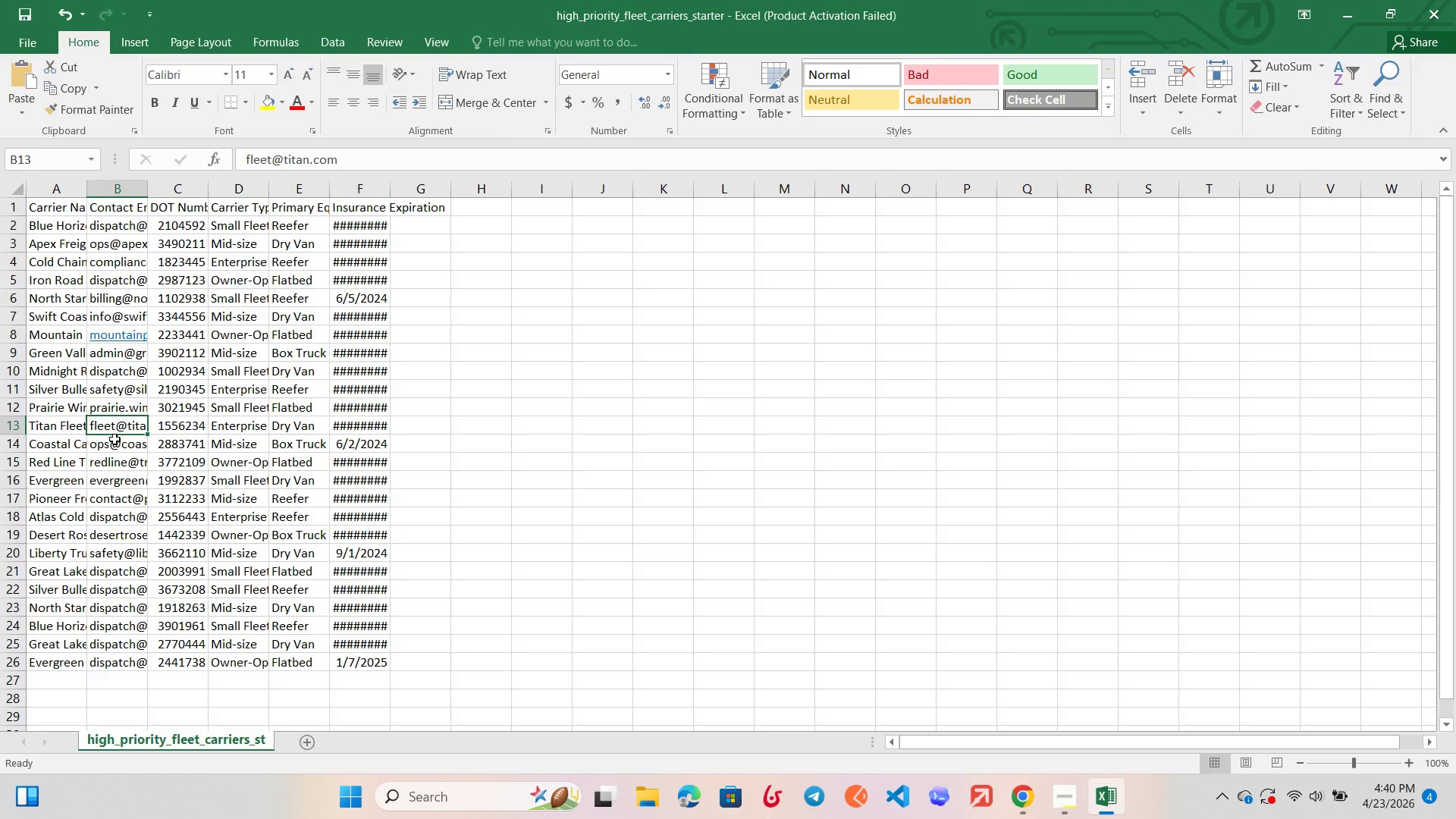 
left_click([115, 439])
 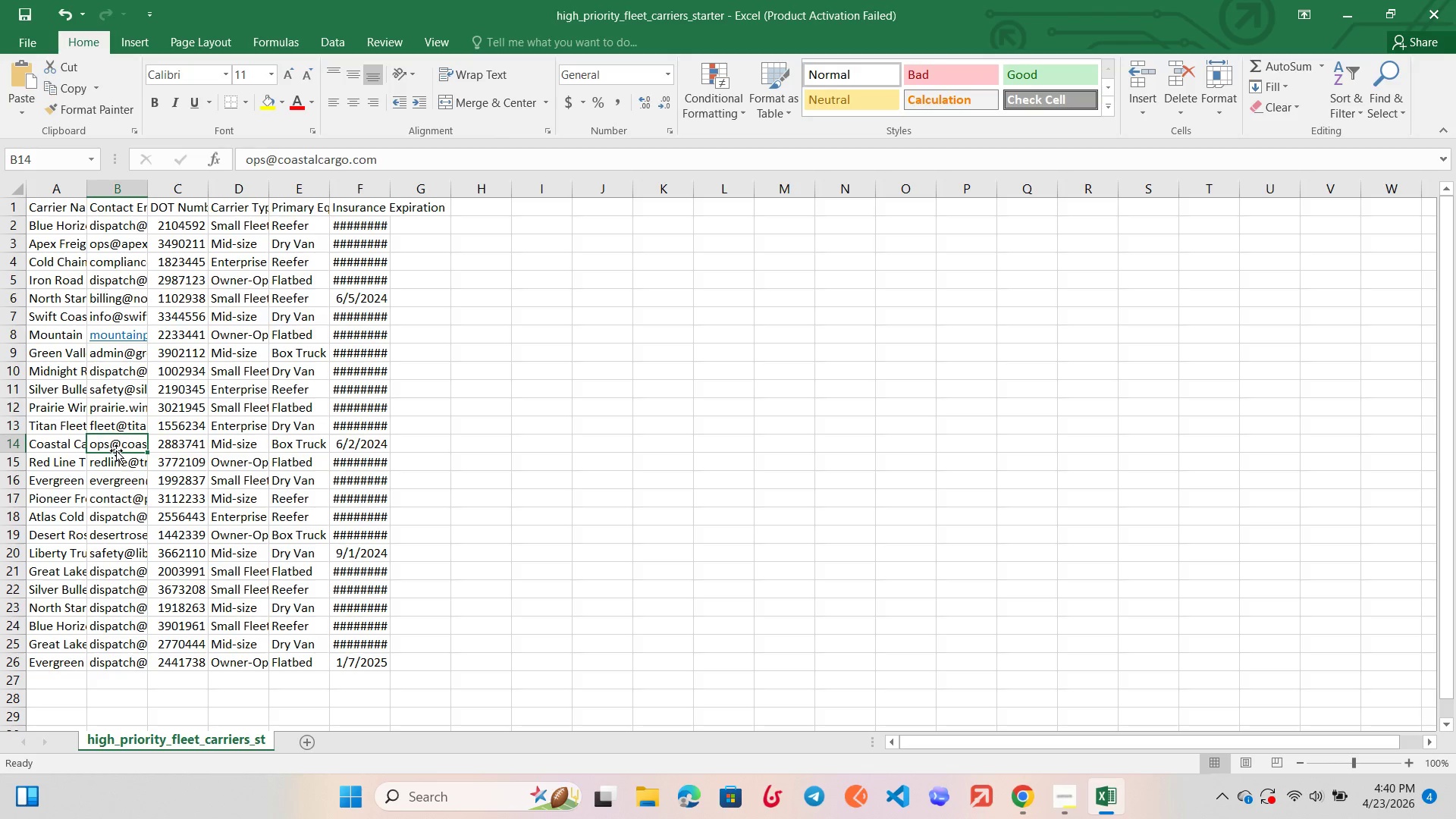 
left_click([116, 450])
 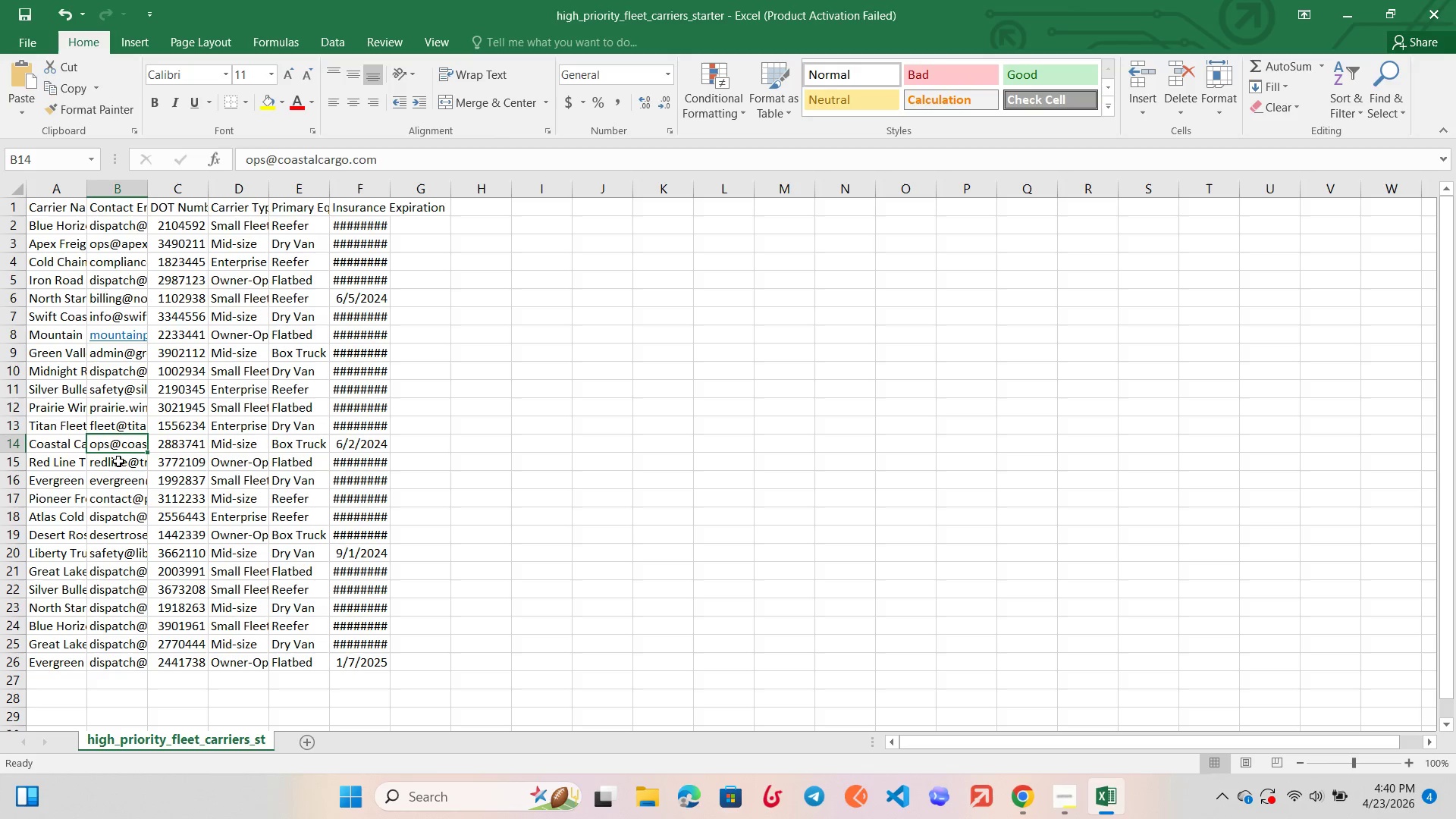 
left_click([117, 469])
 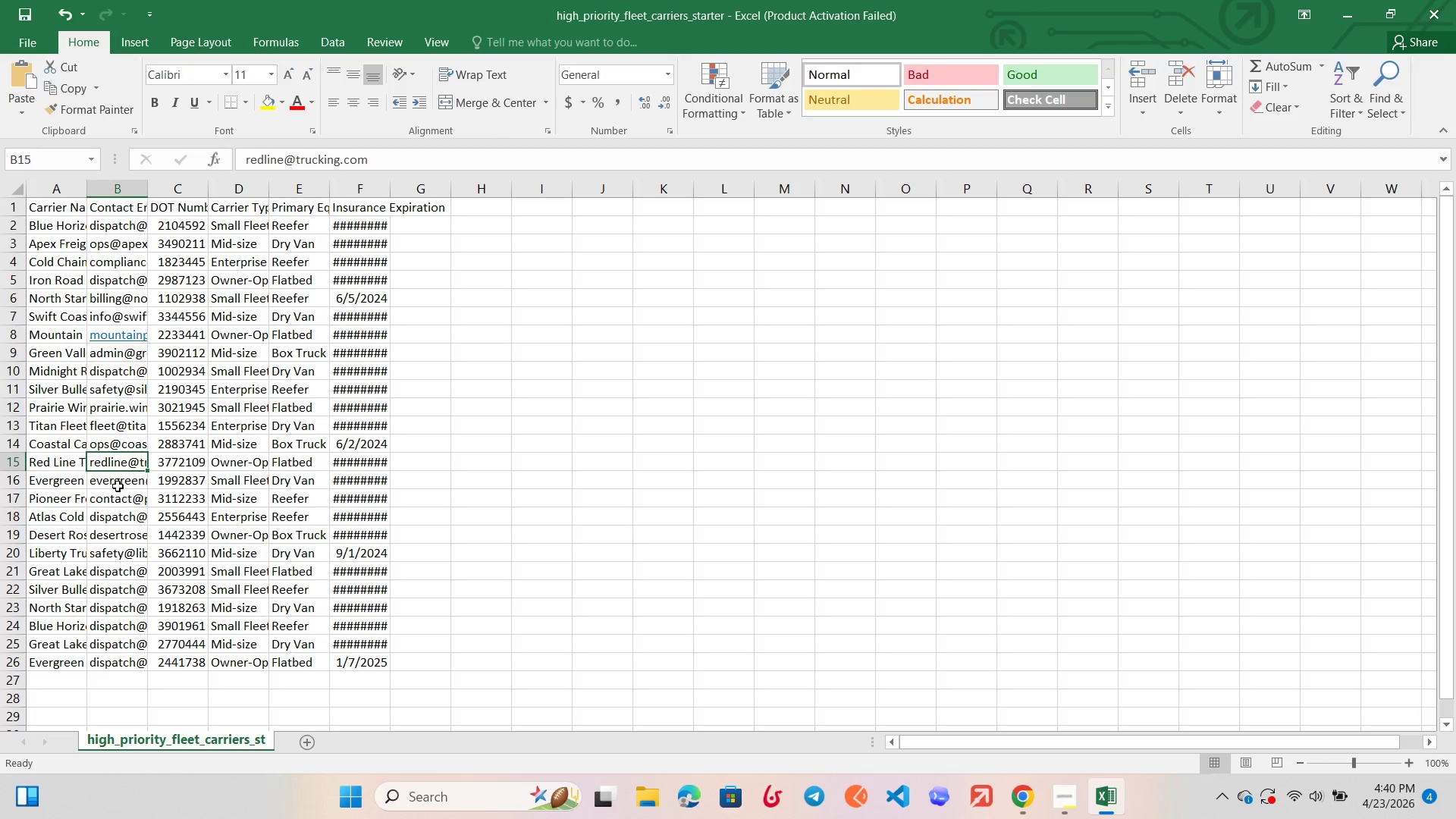 
double_click([118, 487])
 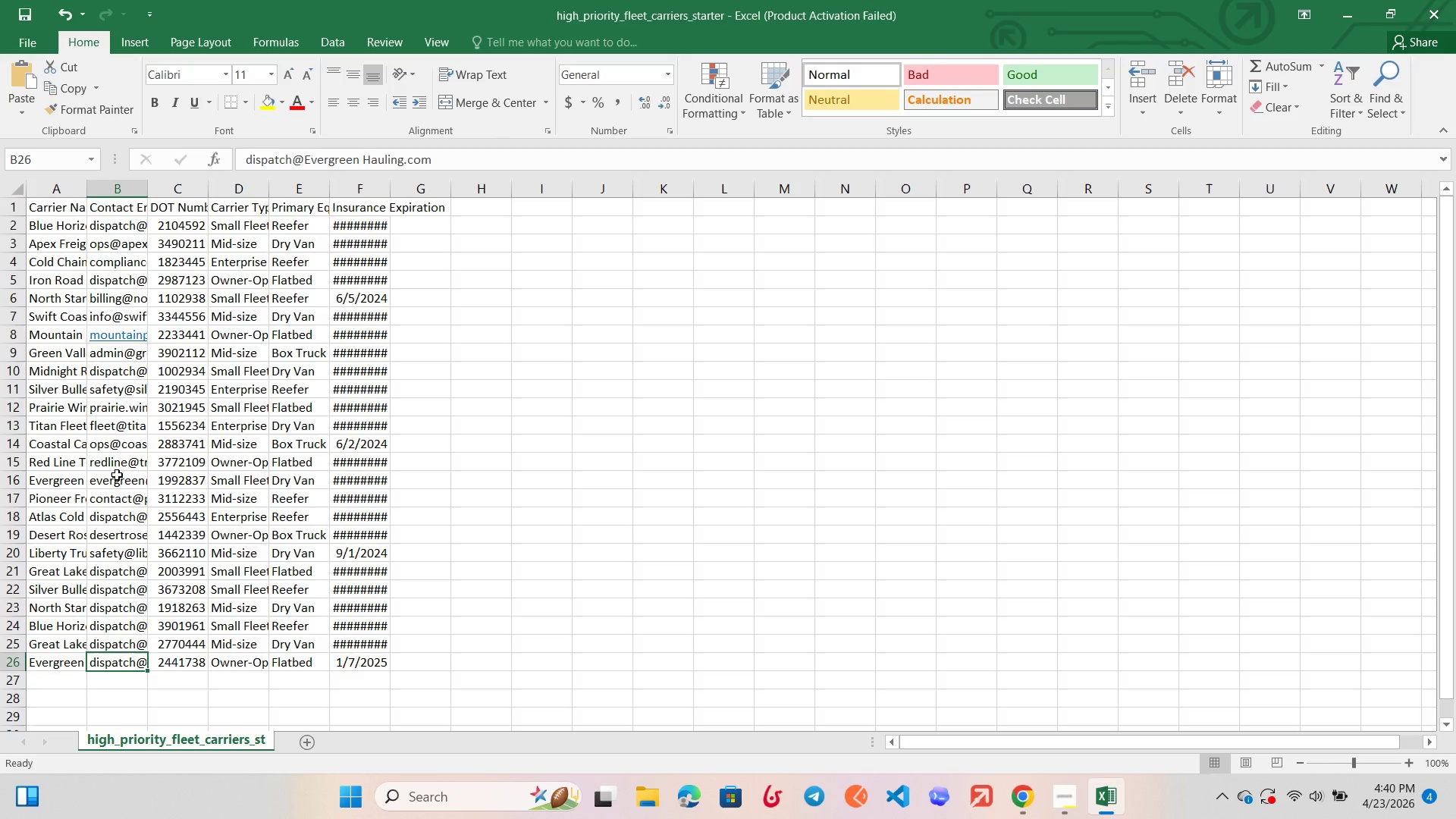 
left_click([117, 475])
 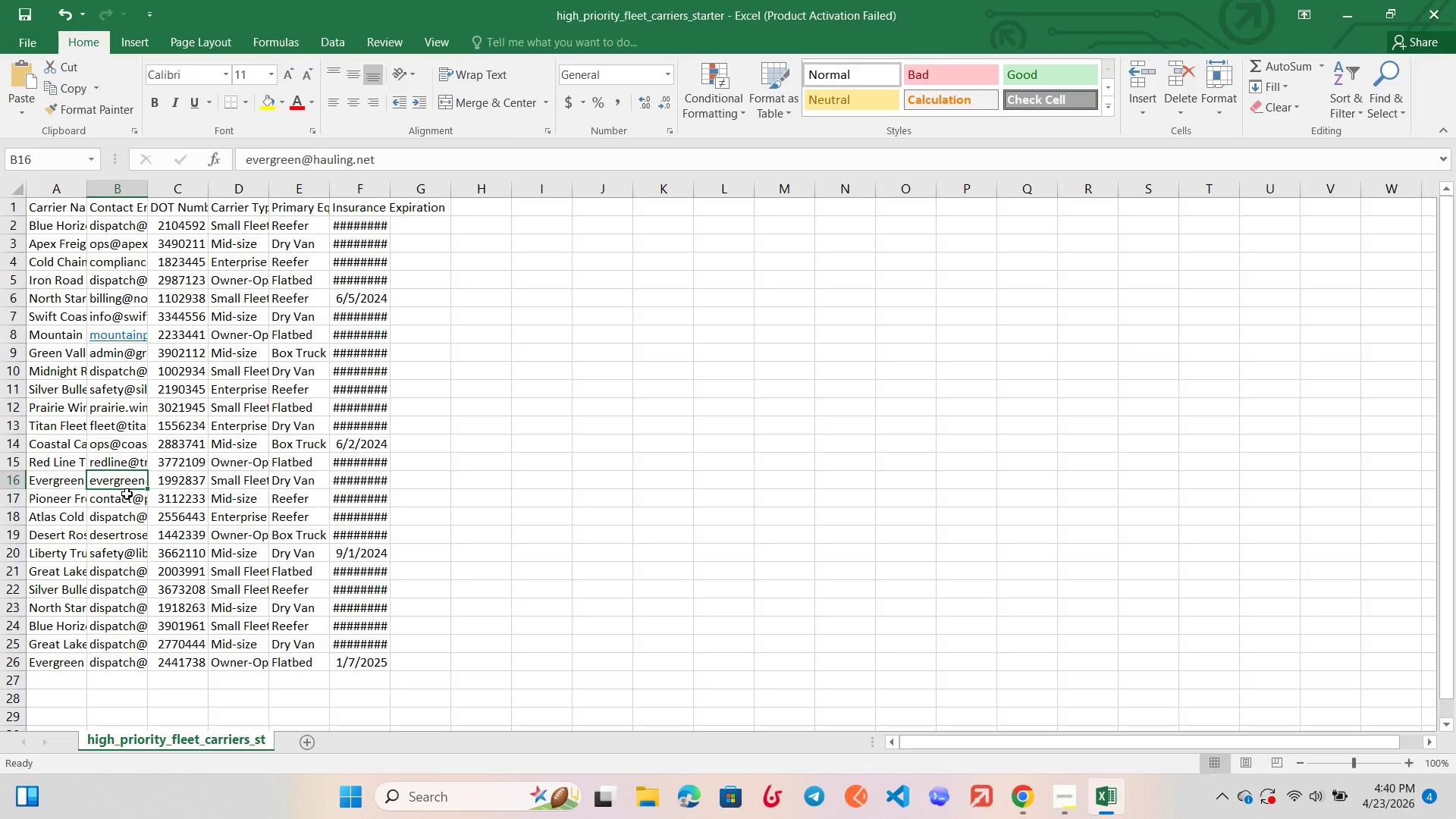 
left_click([126, 497])
 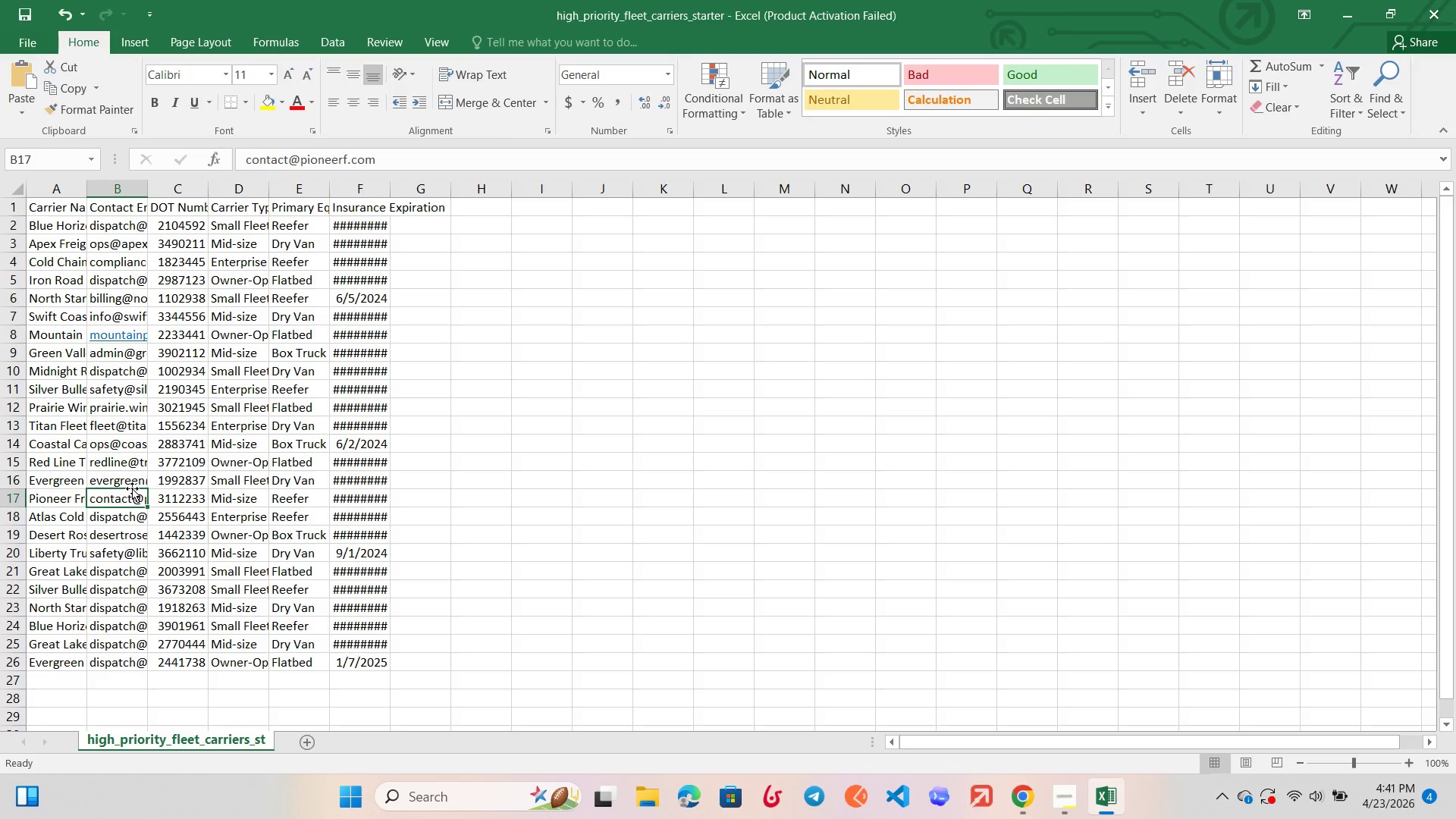 
wait(29.77)
 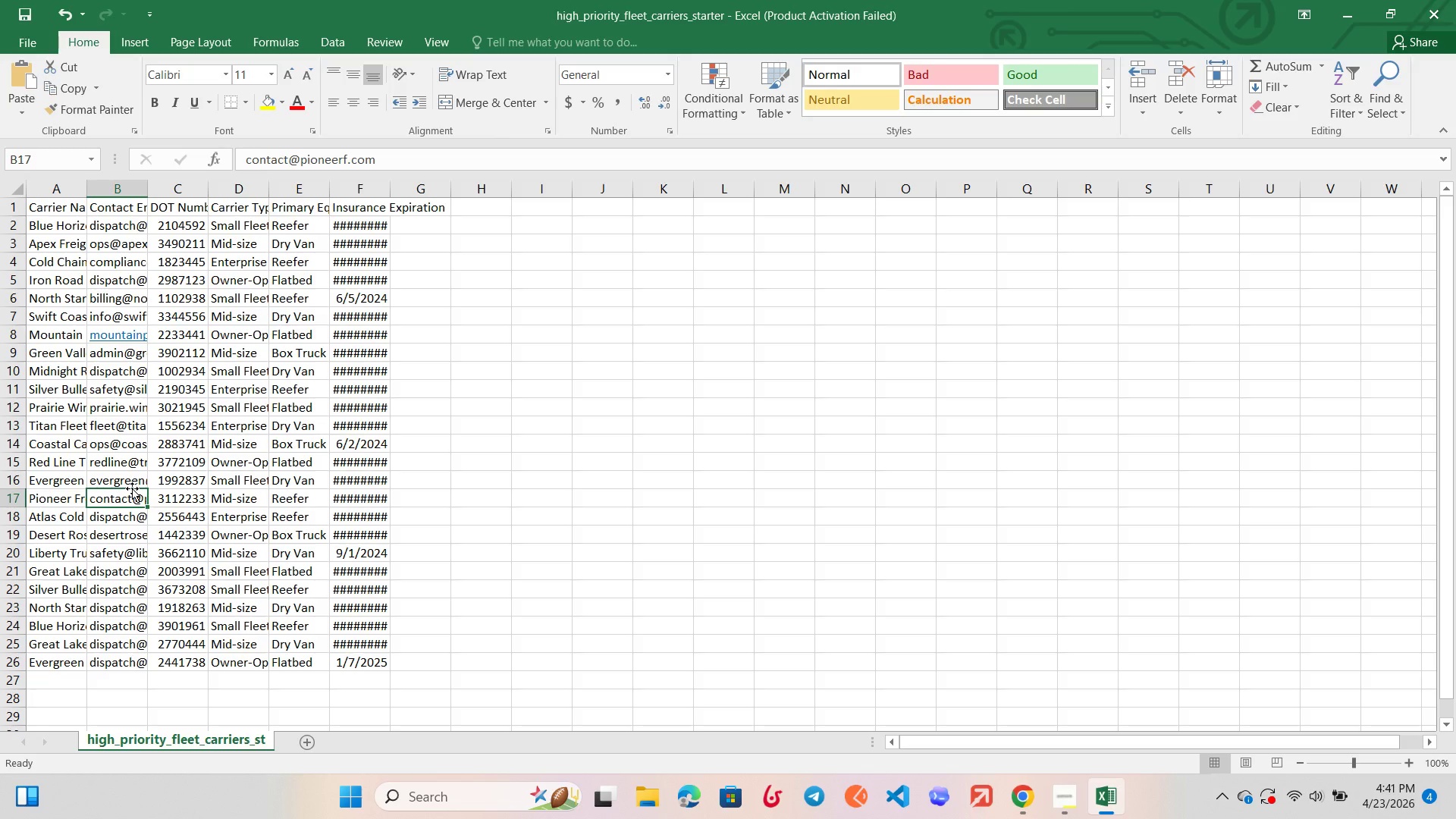 
left_click([969, 698])
 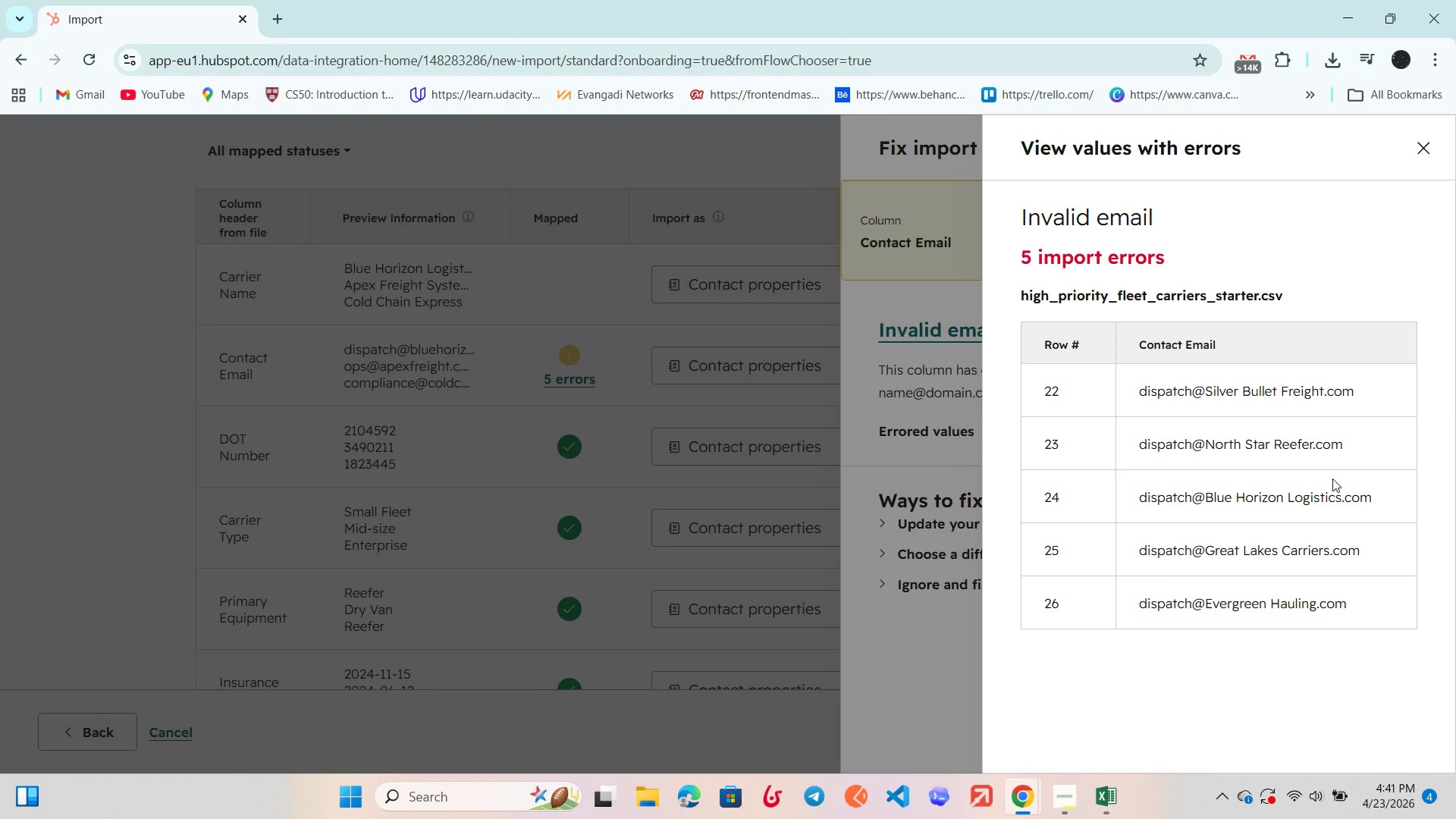 
wait(11.61)
 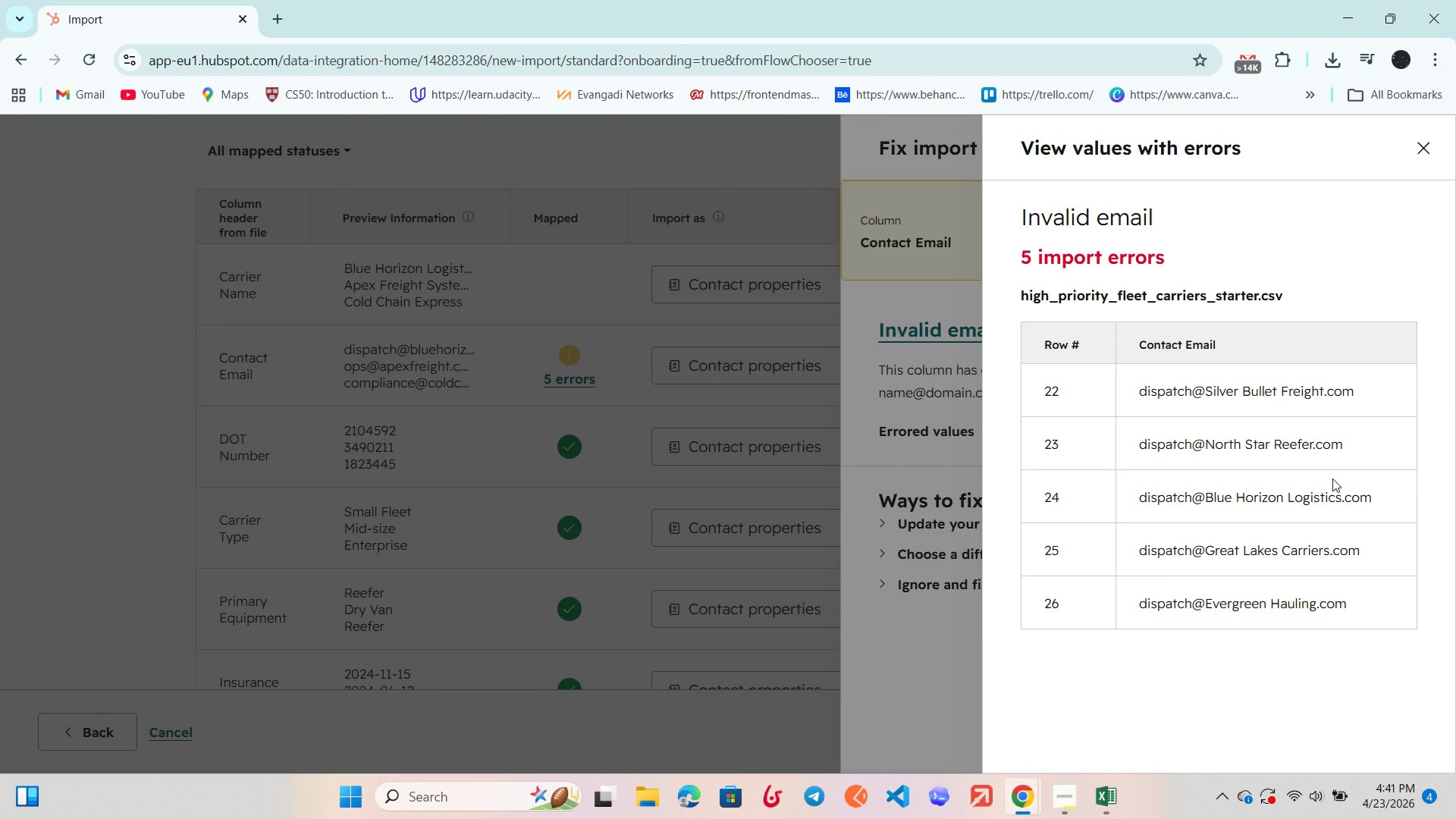 
left_click([1109, 799])
 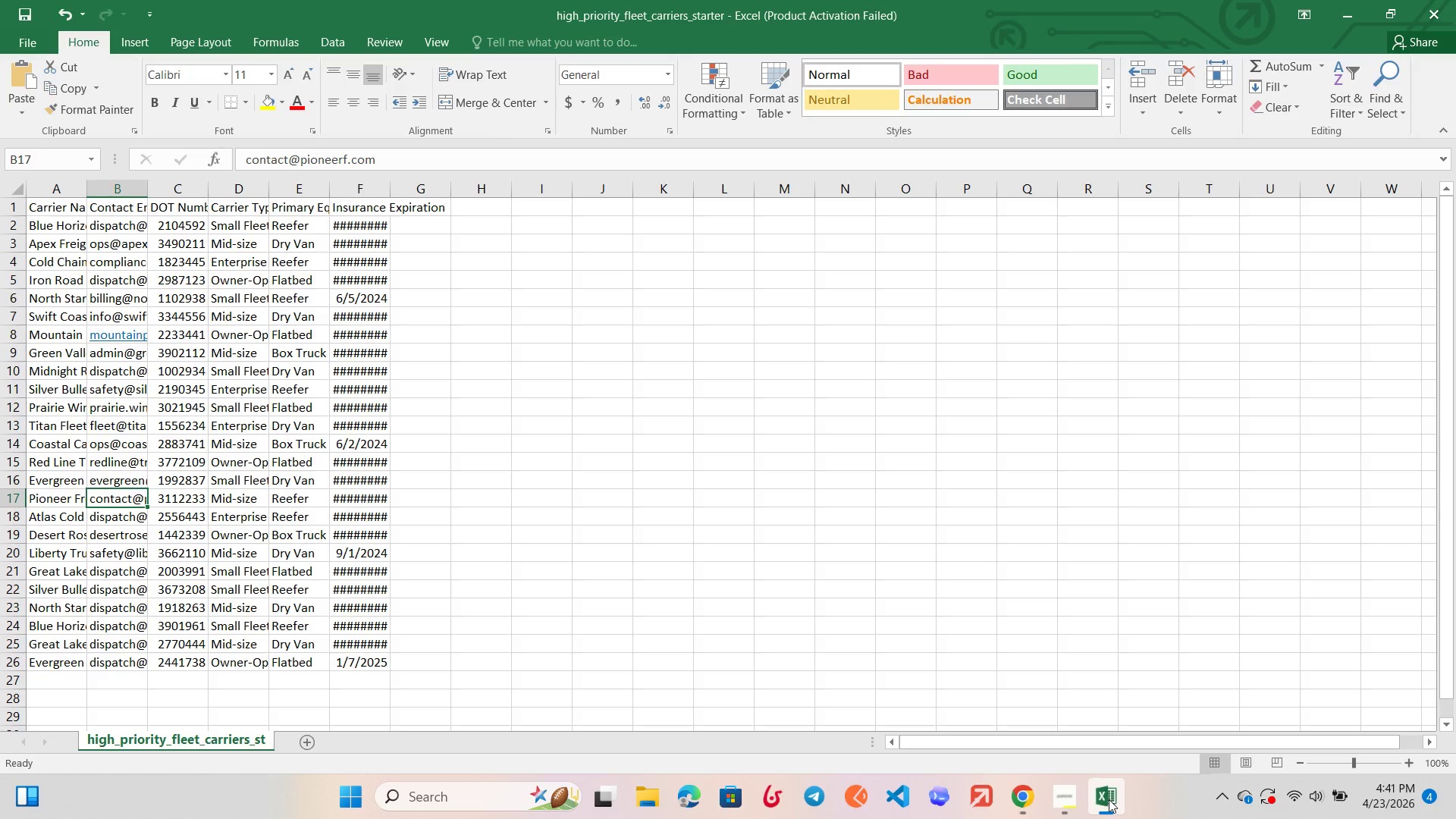 
left_click([1109, 799])
 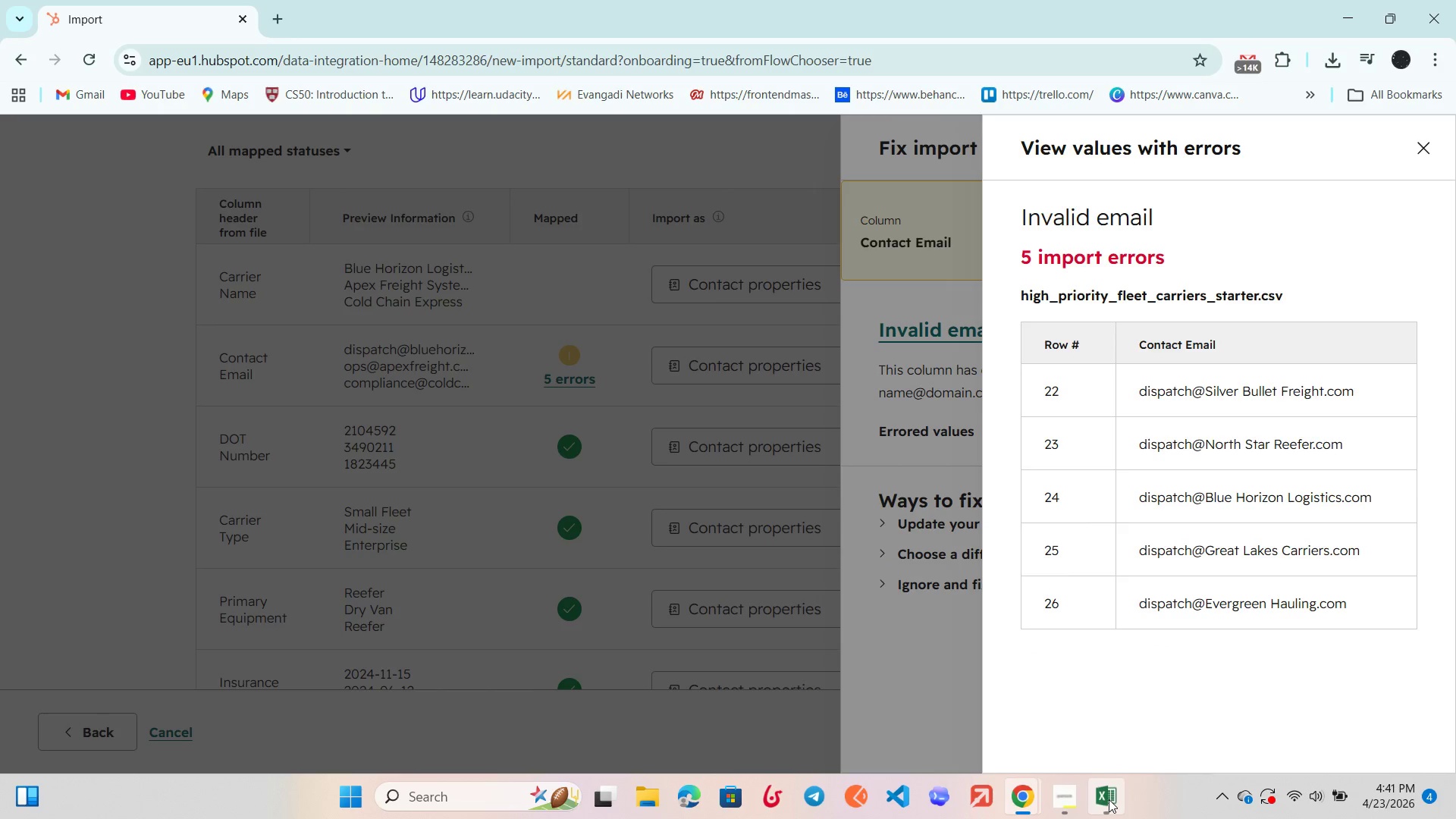 
left_click([1109, 799])
 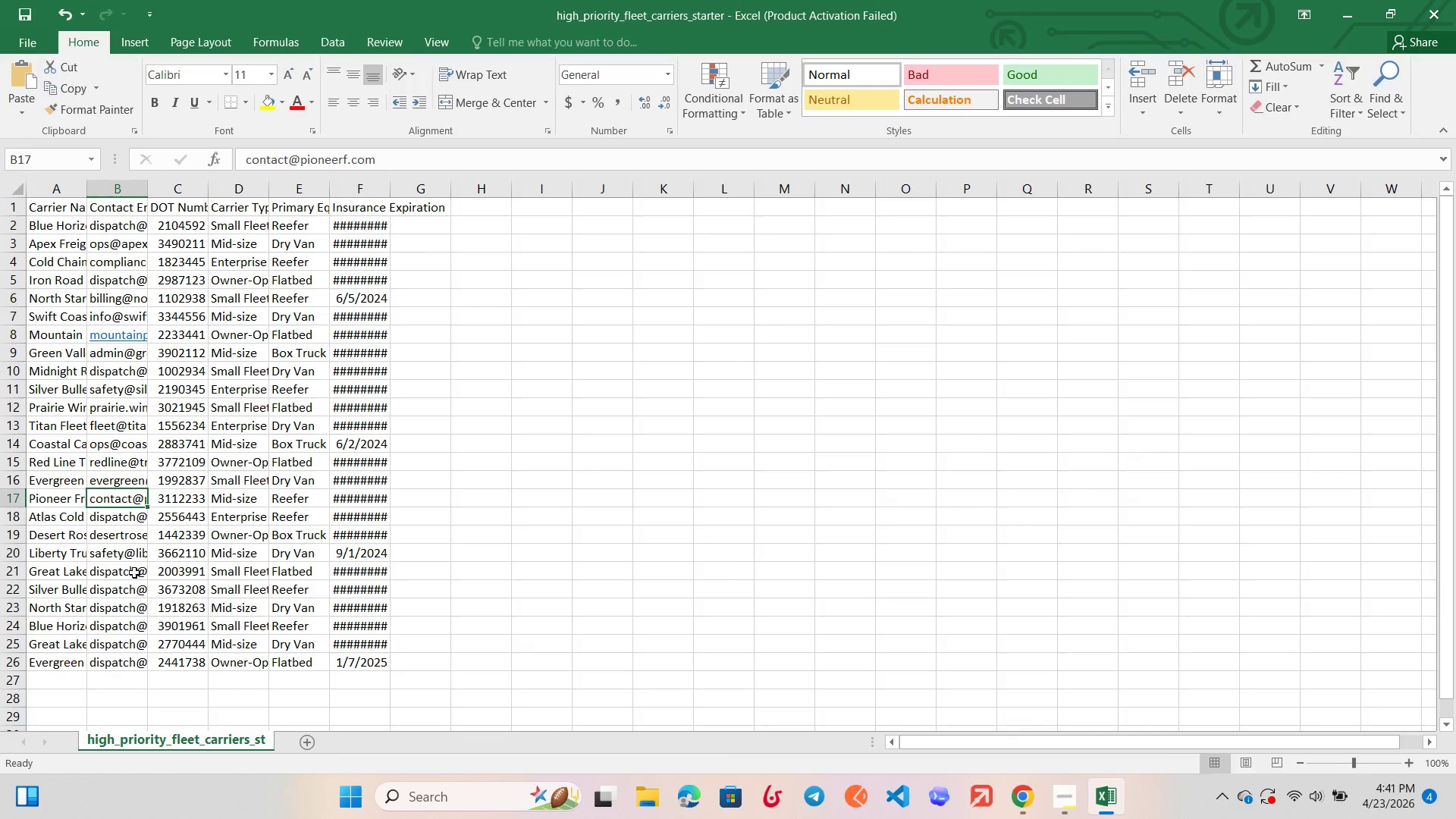 
left_click([124, 572])
 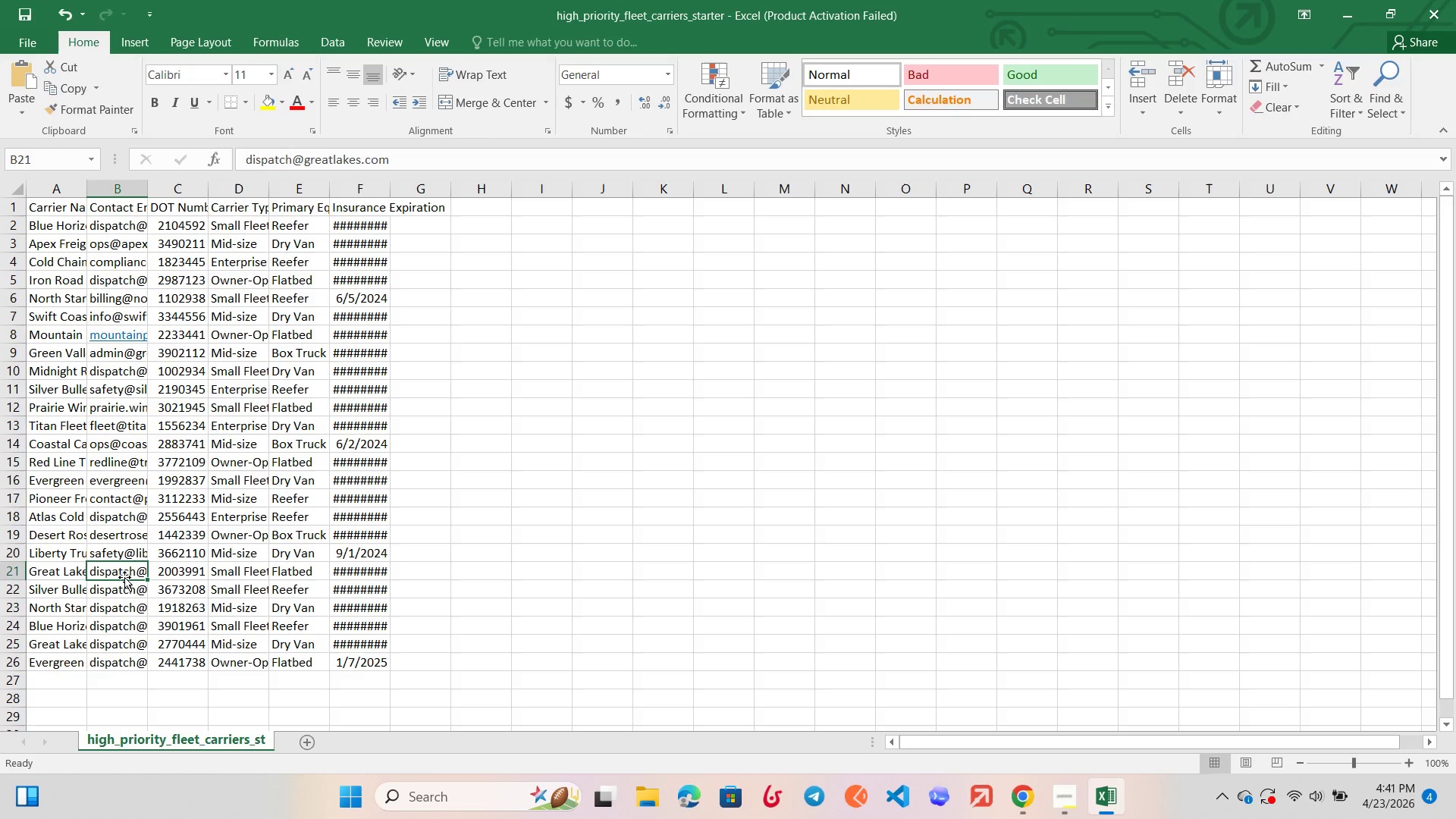 
left_click([124, 582])
 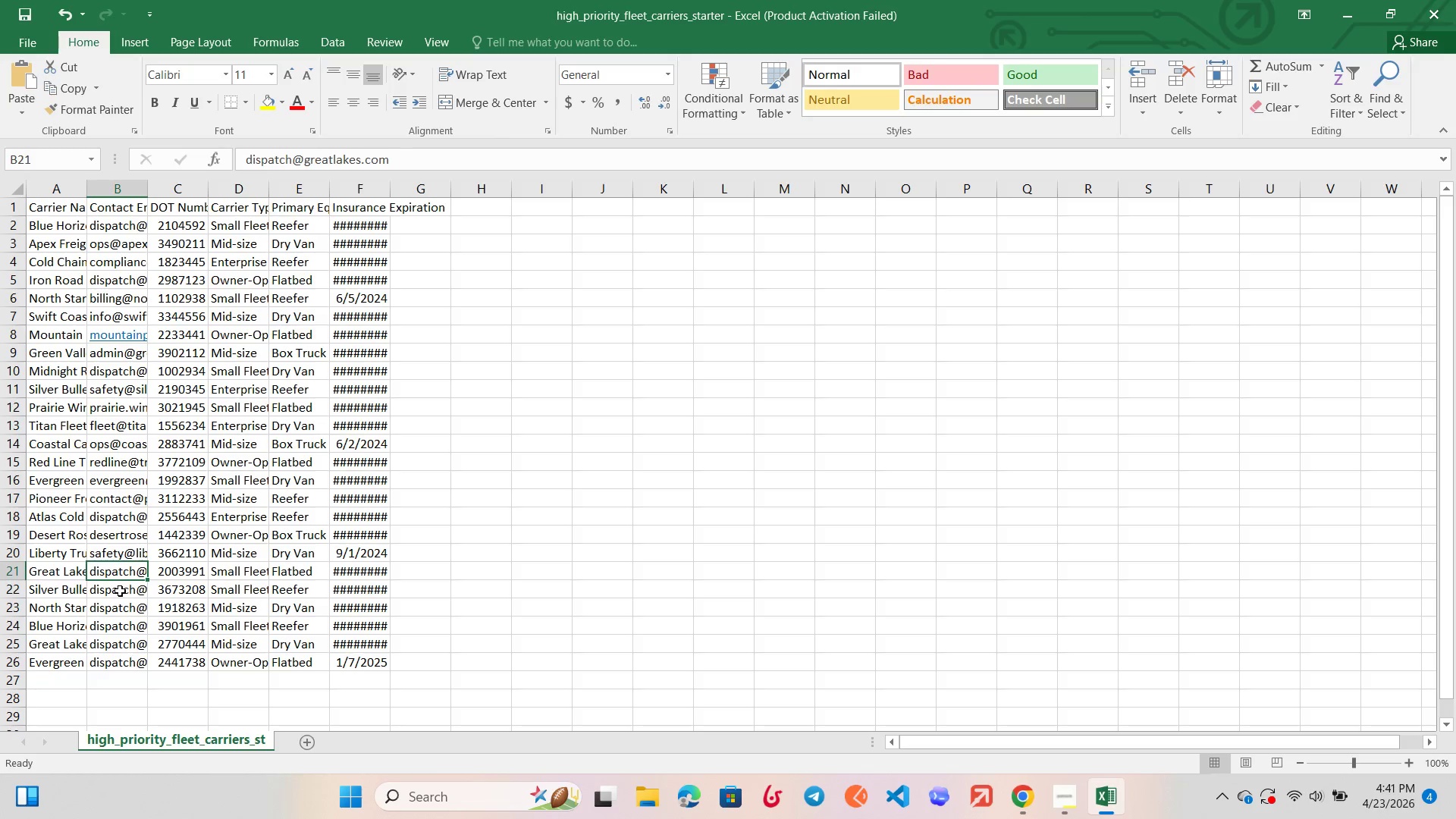 
double_click([120, 591])
 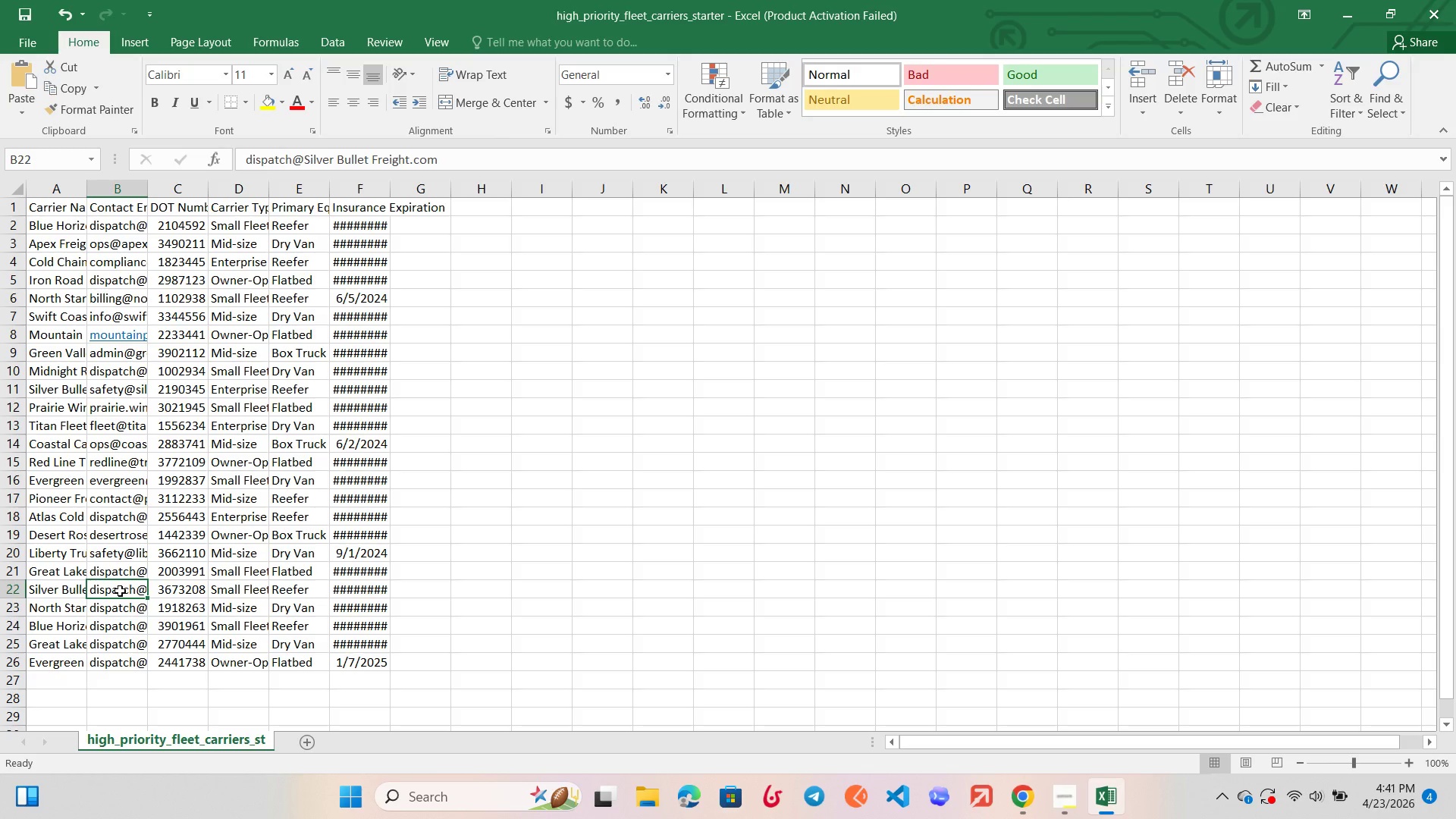 
double_click([120, 591])
 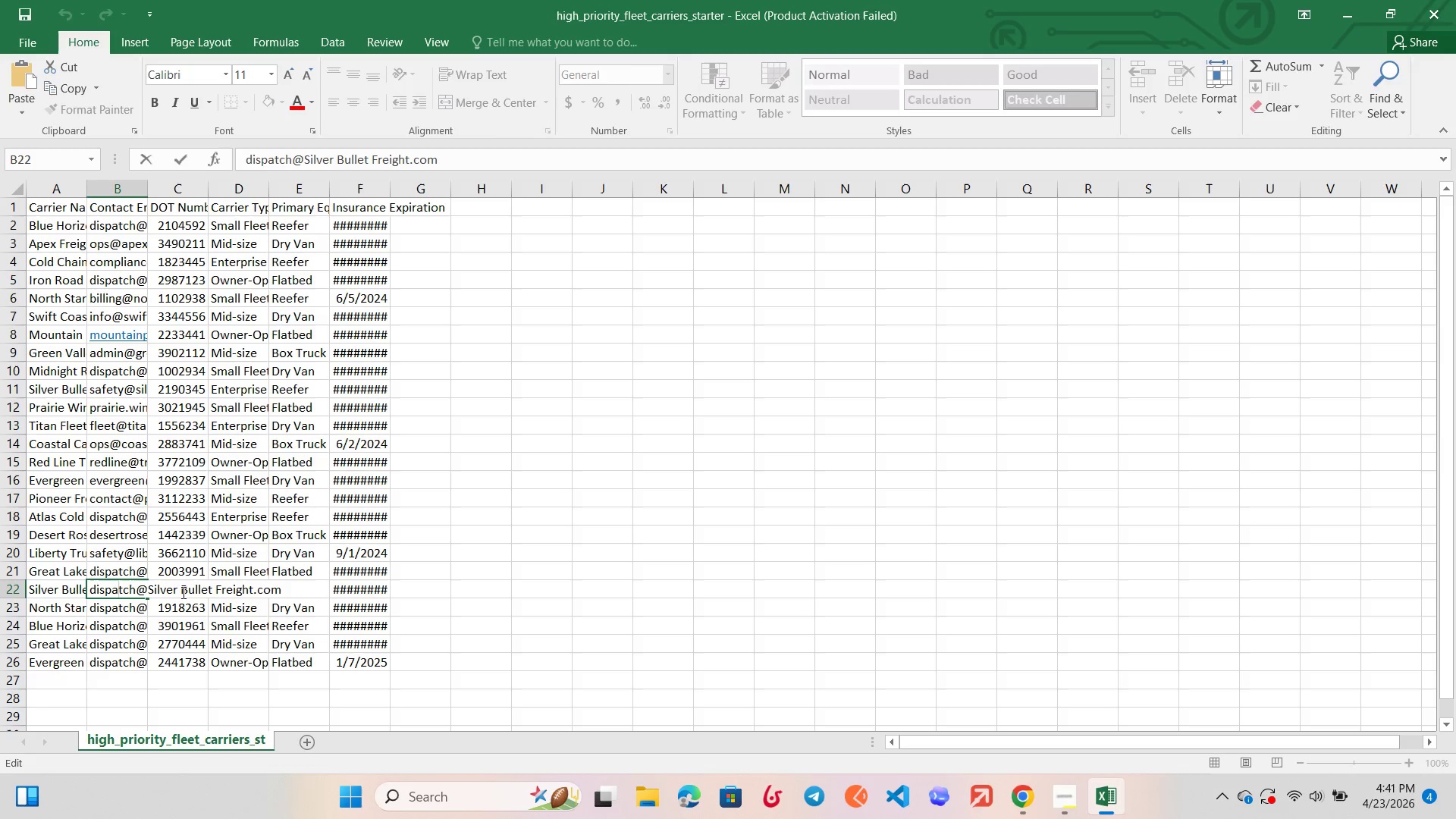 
left_click([182, 592])
 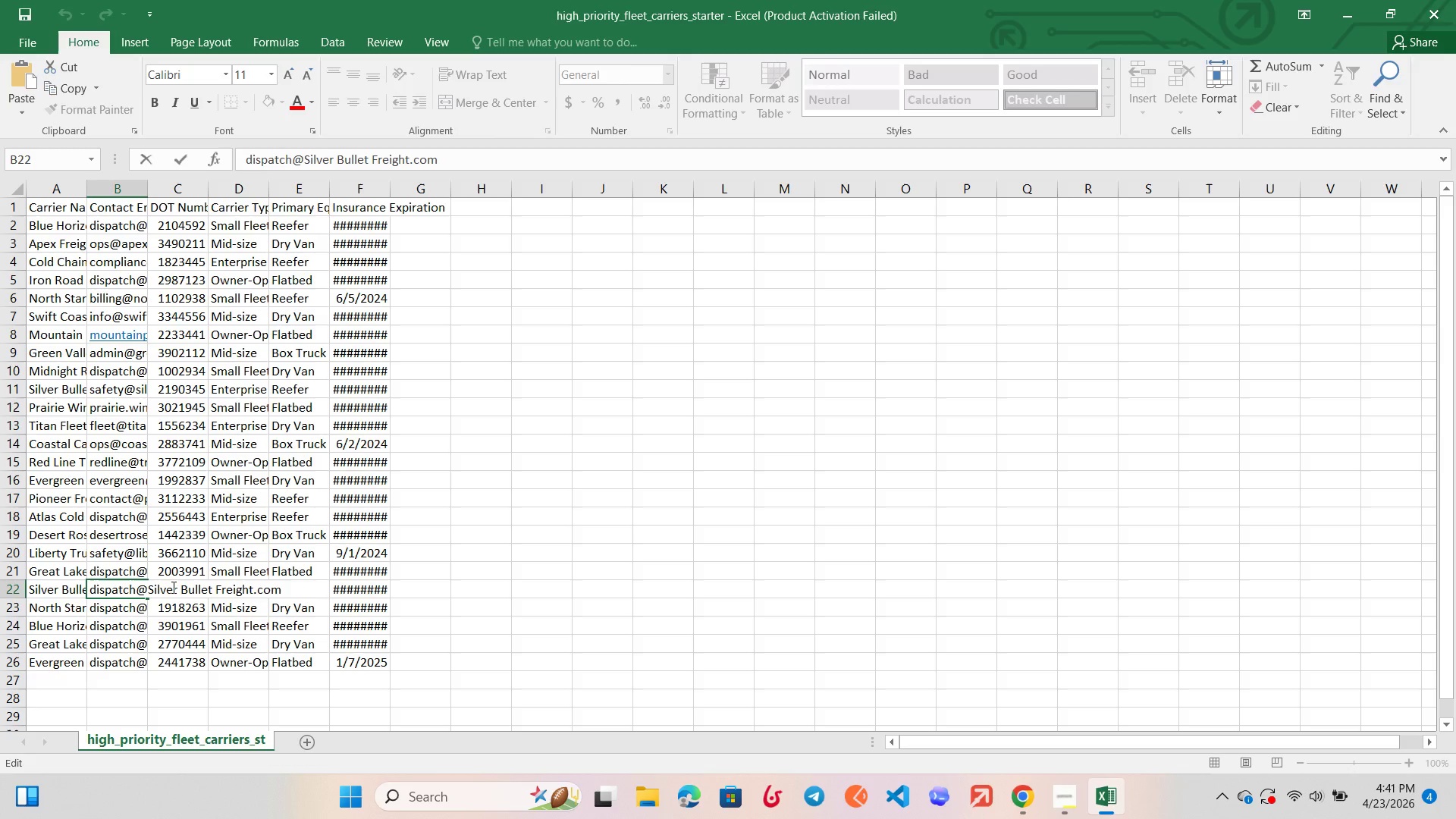 
wait(5.44)
 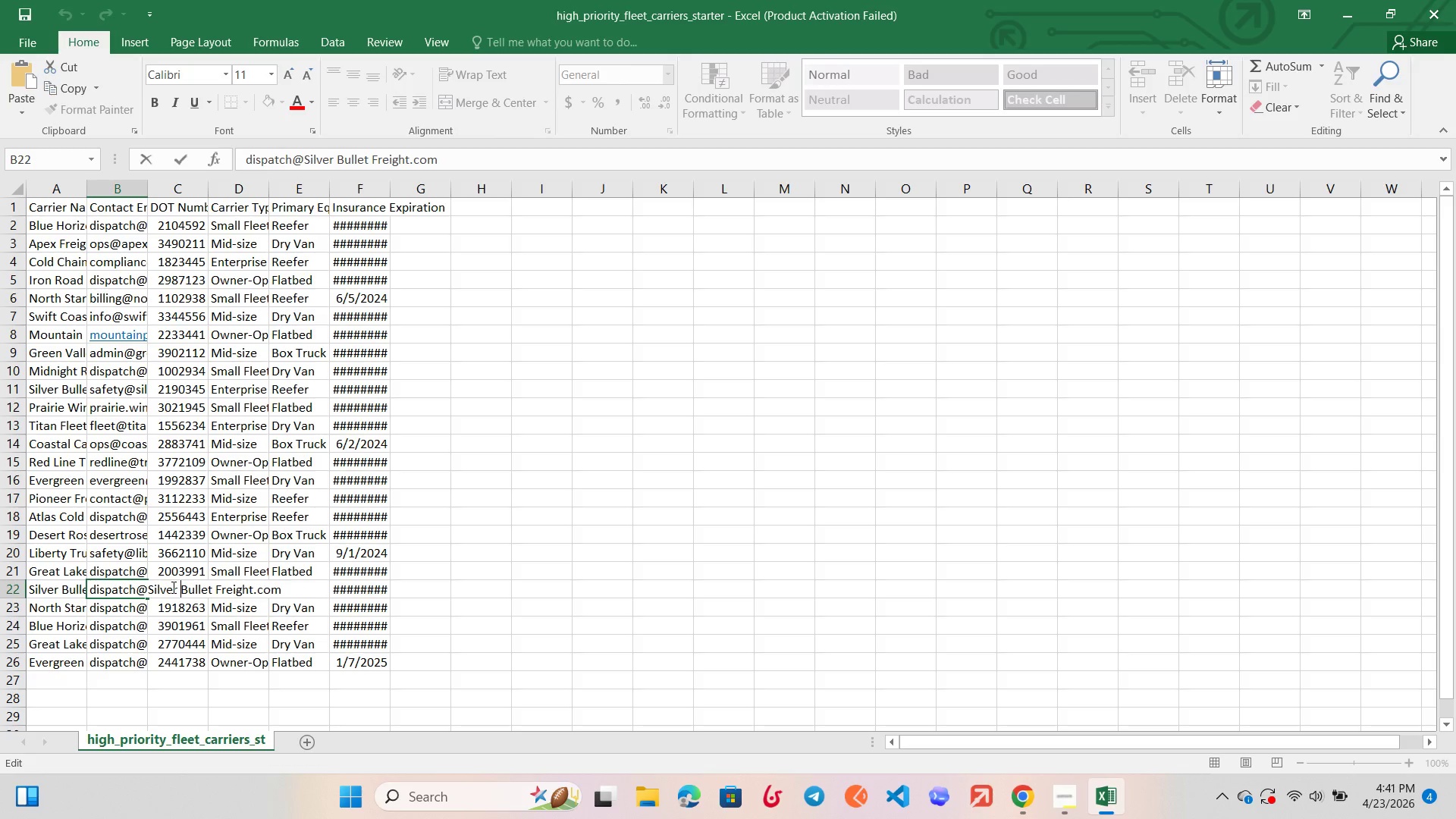 
key(Backspace)
 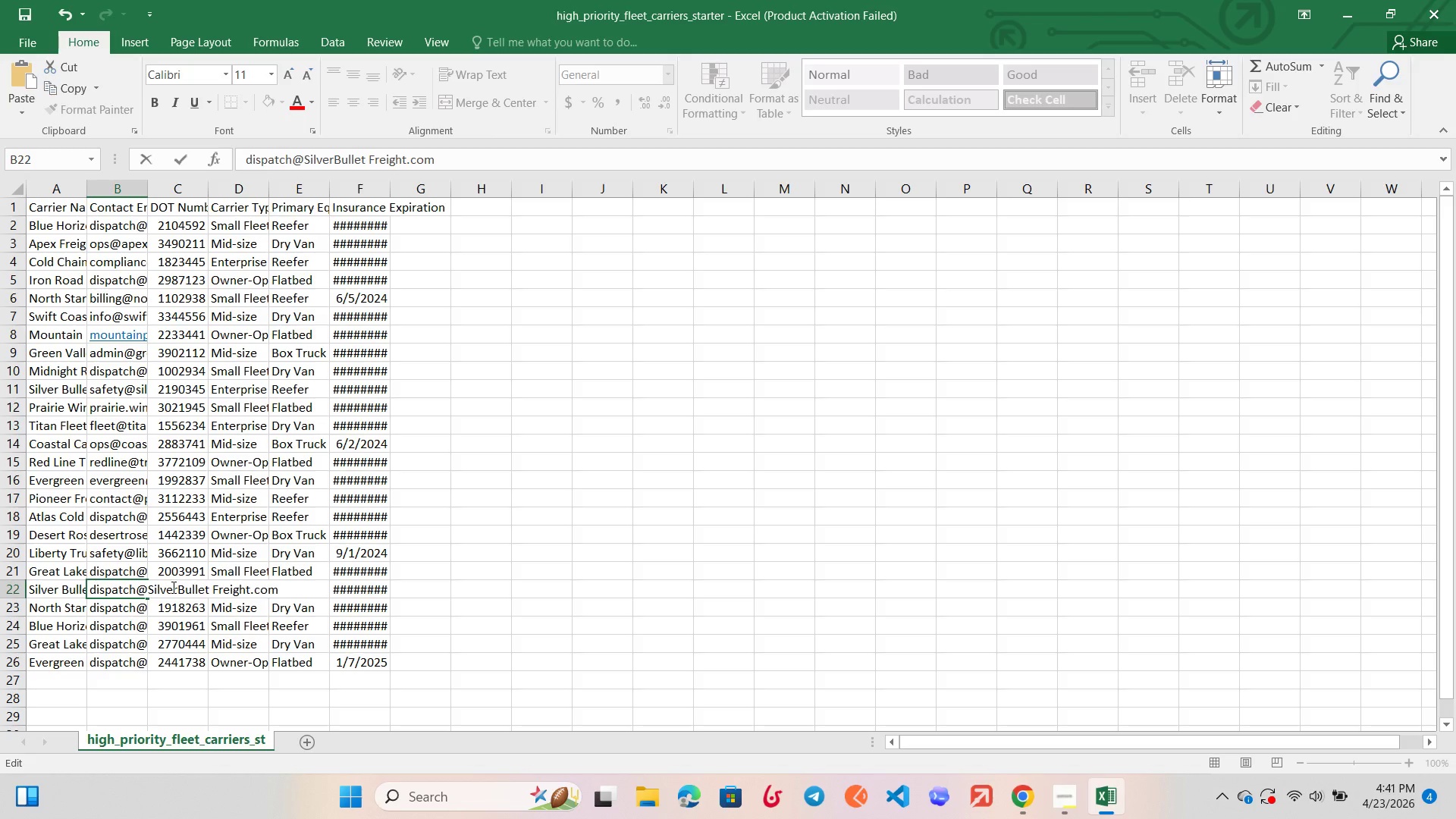 
key(ArrowRight)
 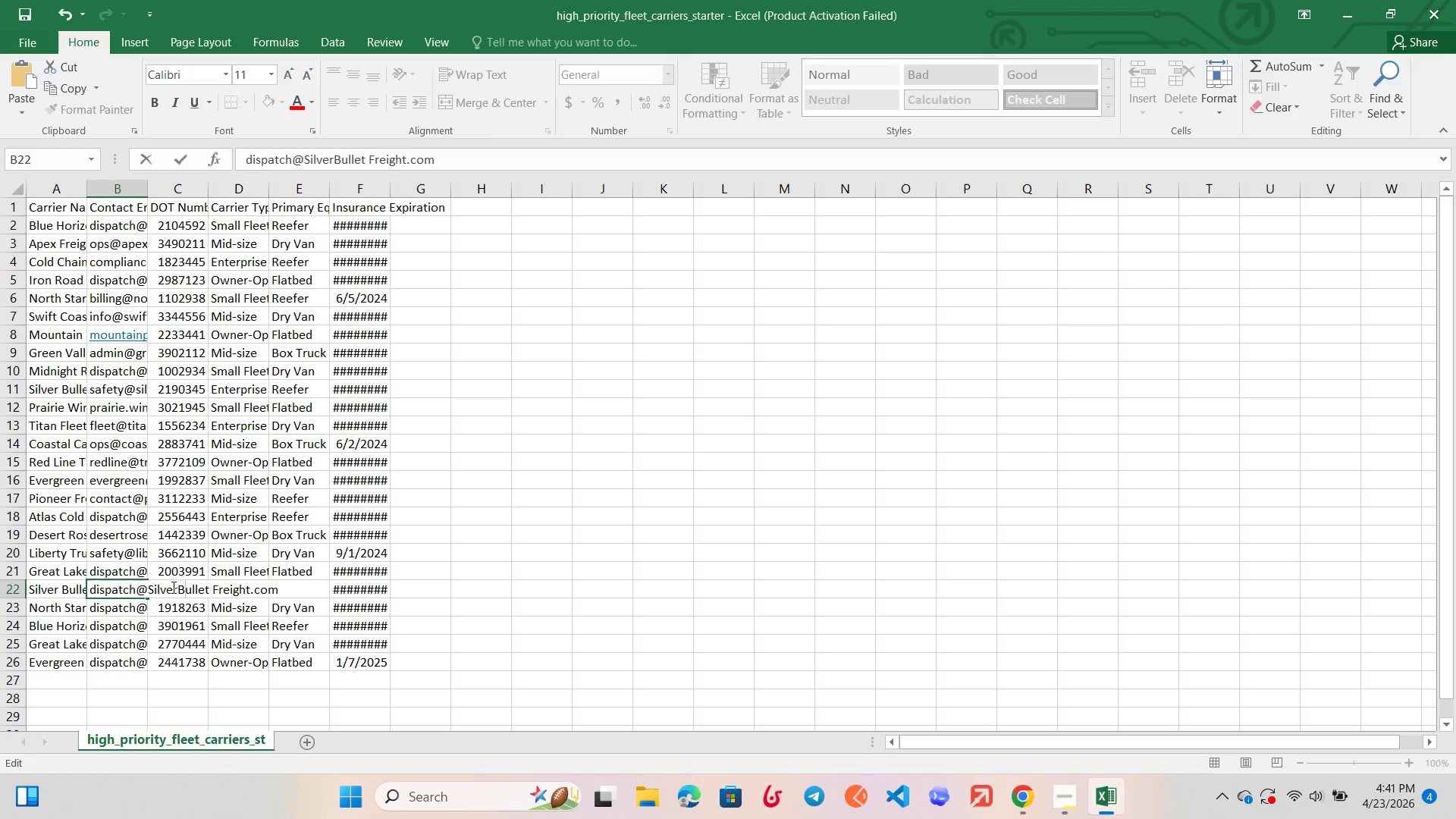 
key(ArrowRight)
 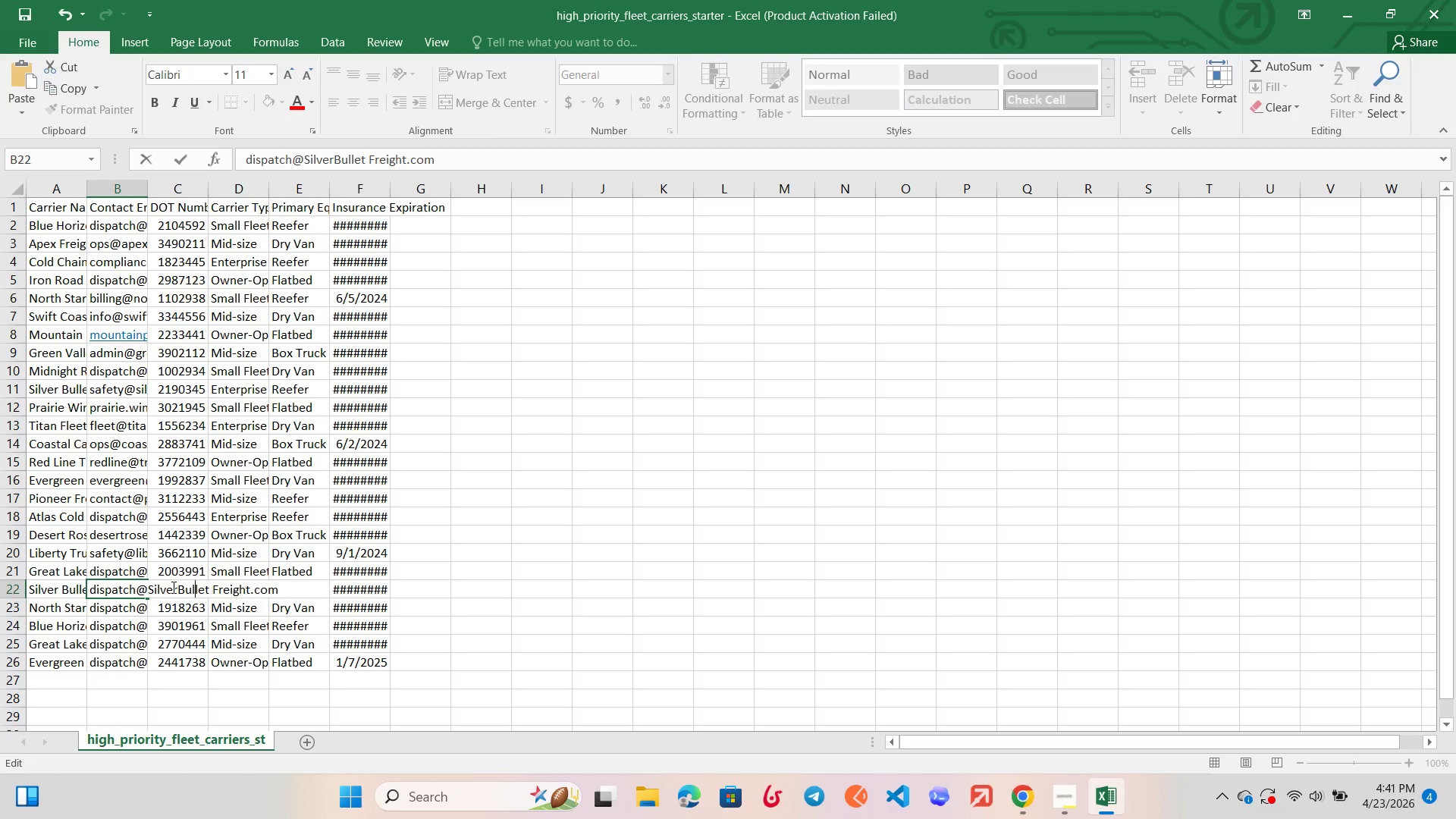 
key(ArrowRight)
 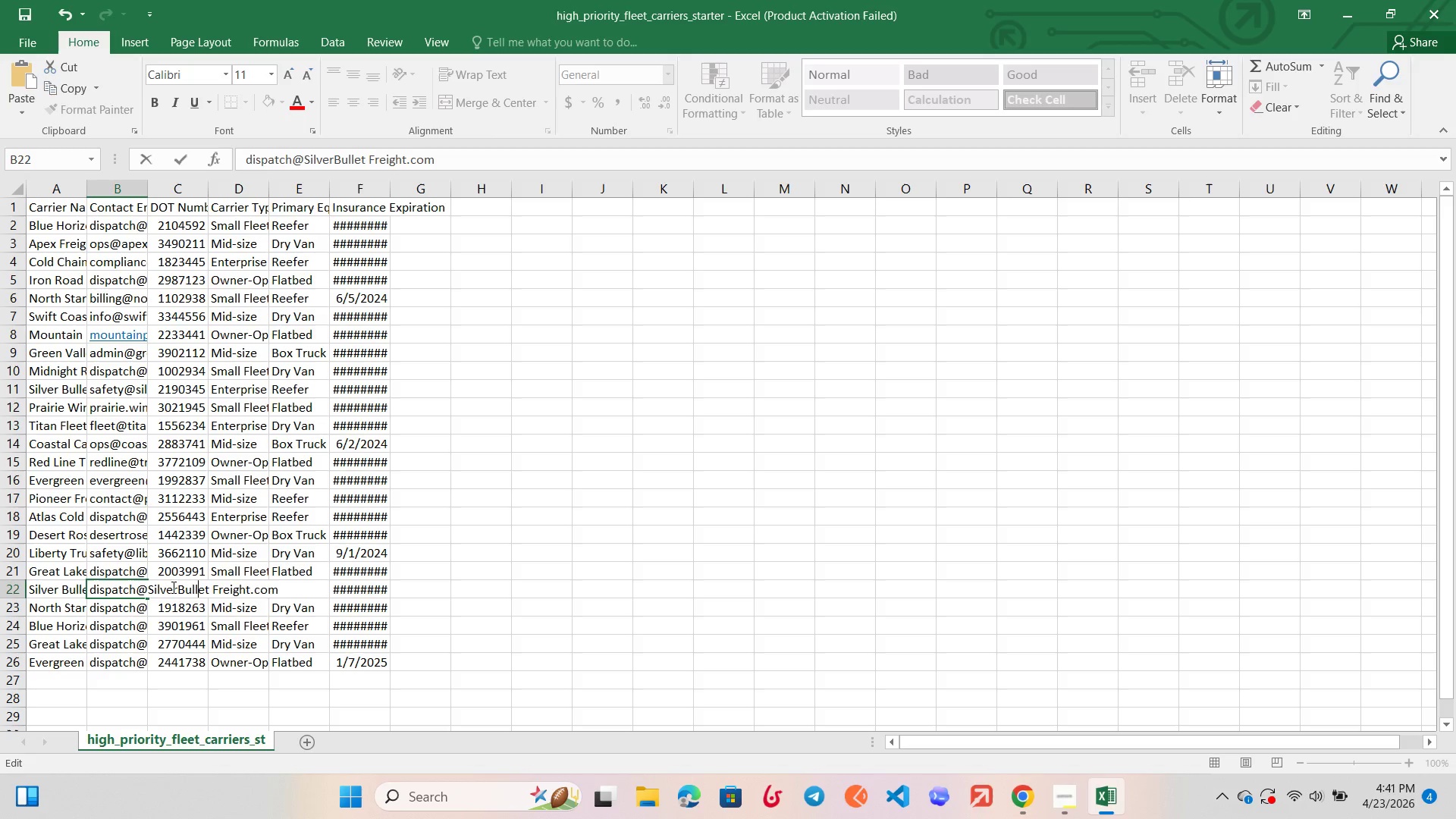 
key(ArrowRight)
 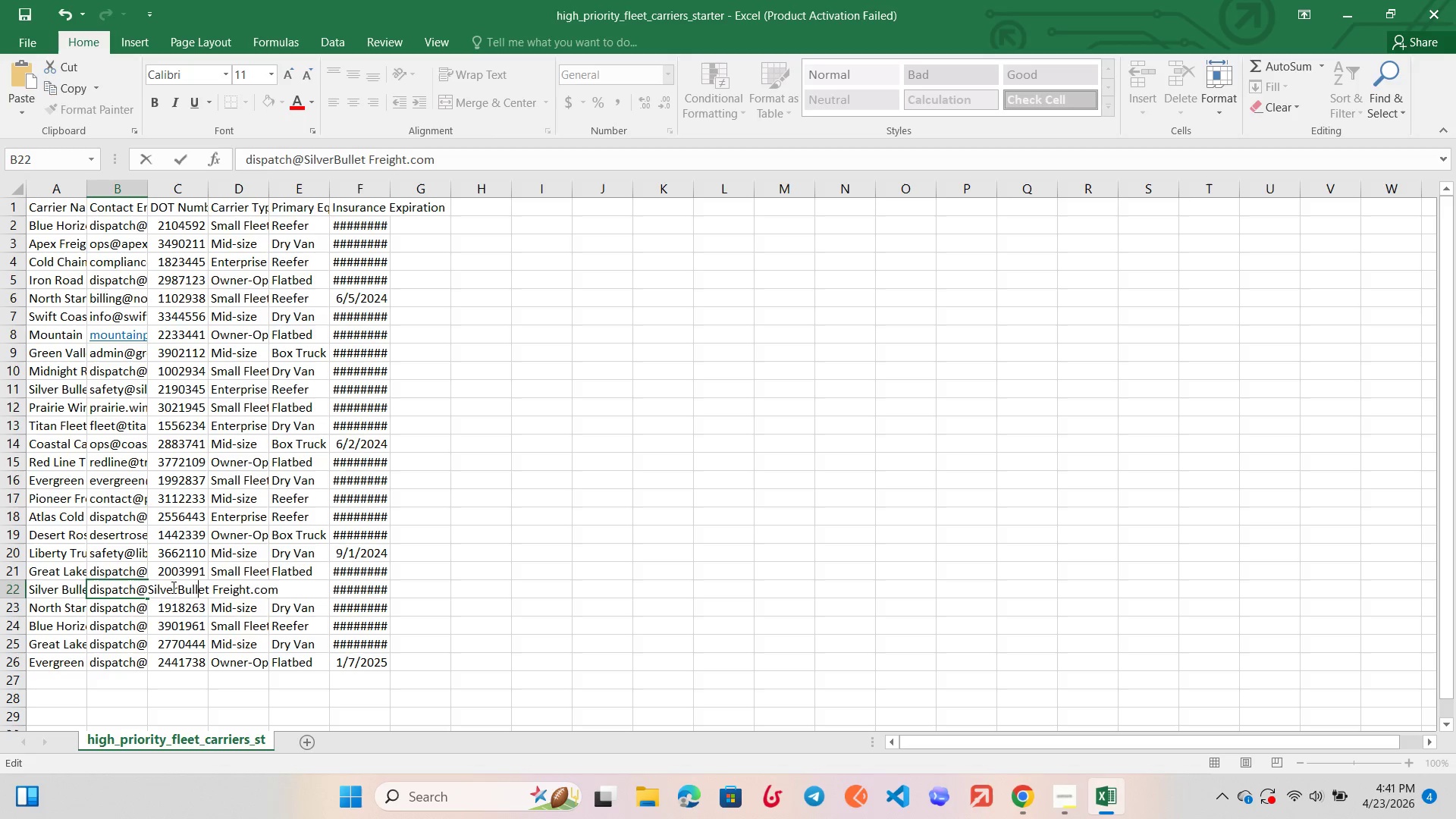 
key(ArrowRight)
 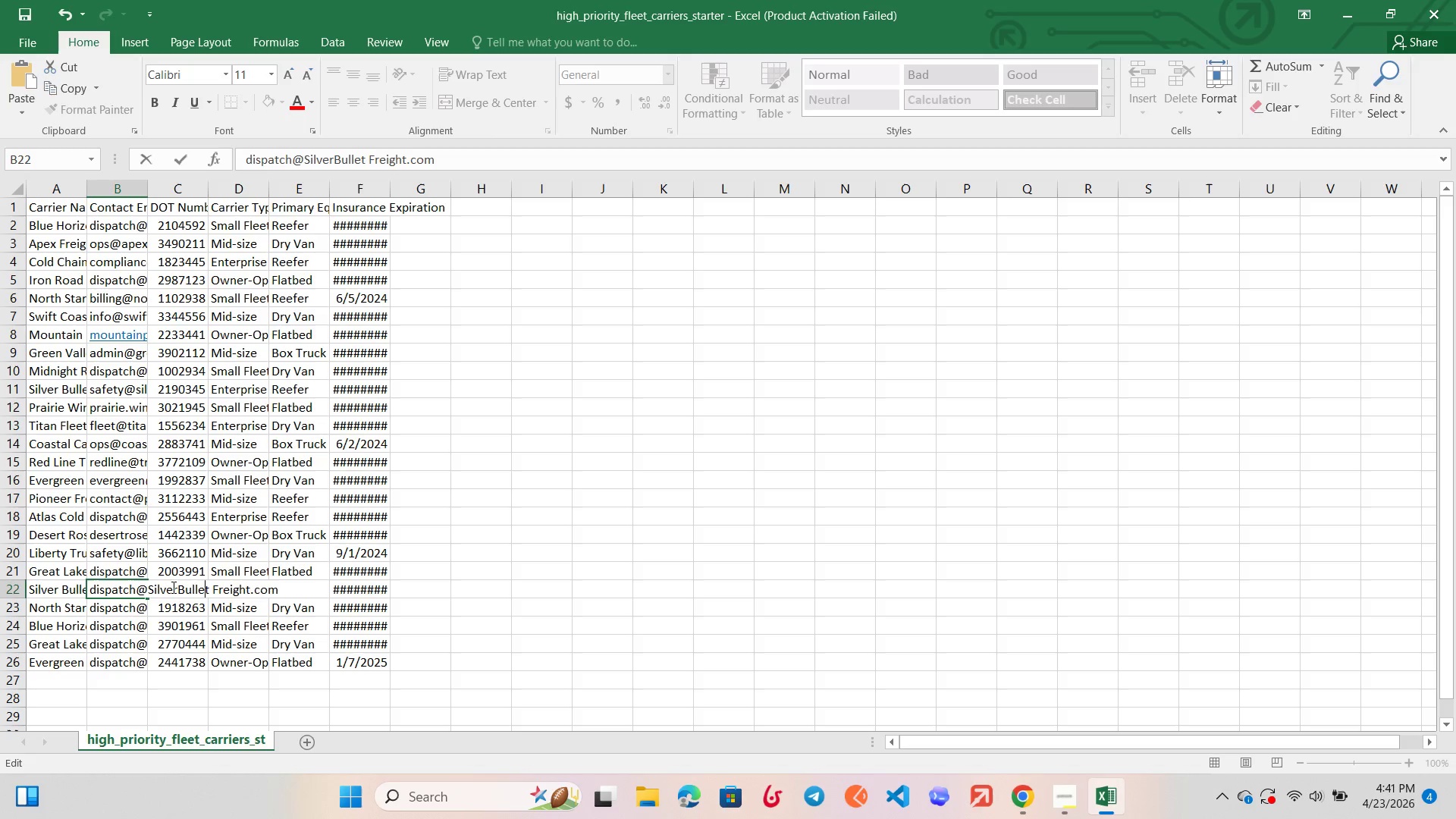 
key(ArrowRight)
 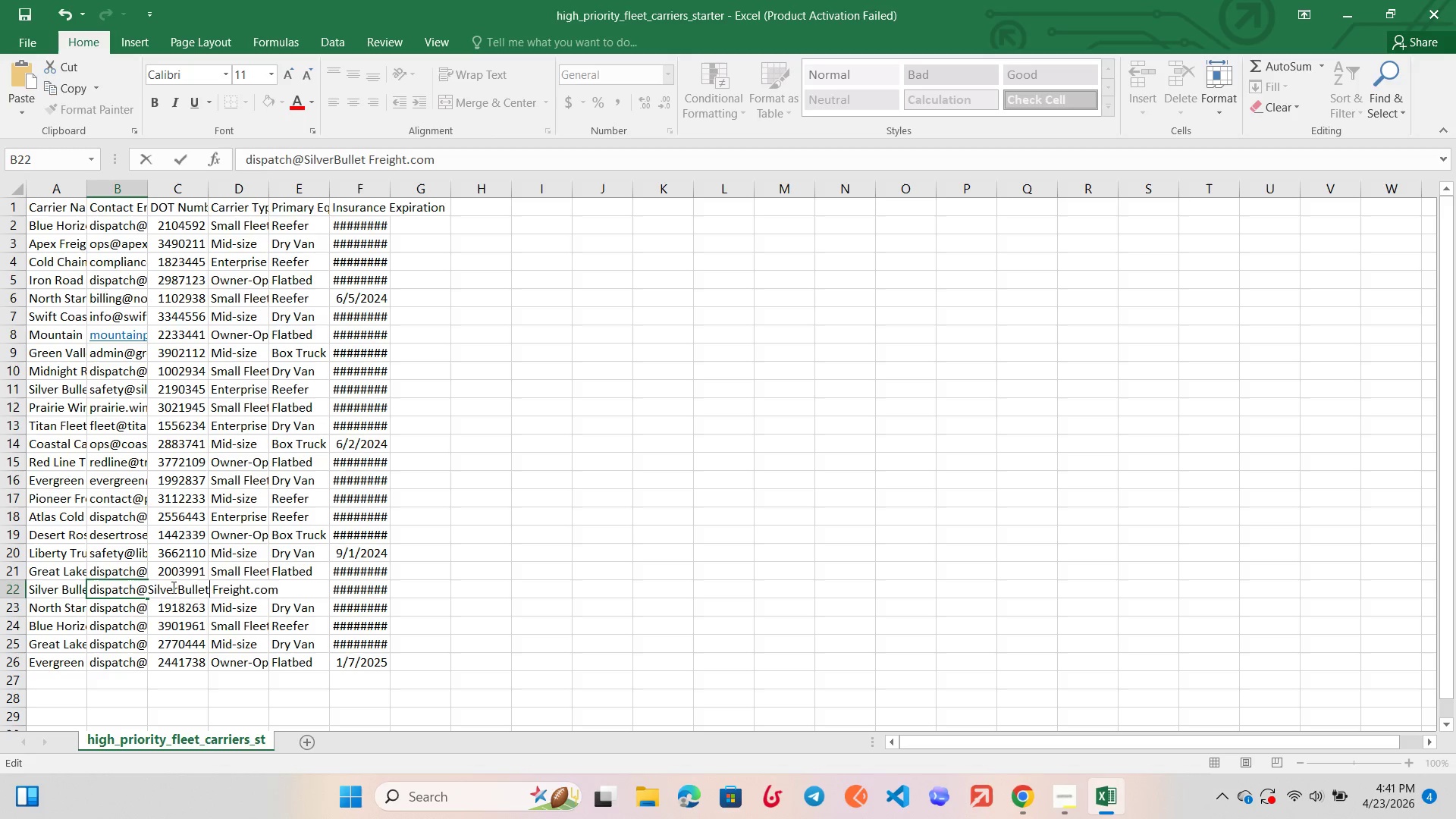 
key(ArrowRight)
 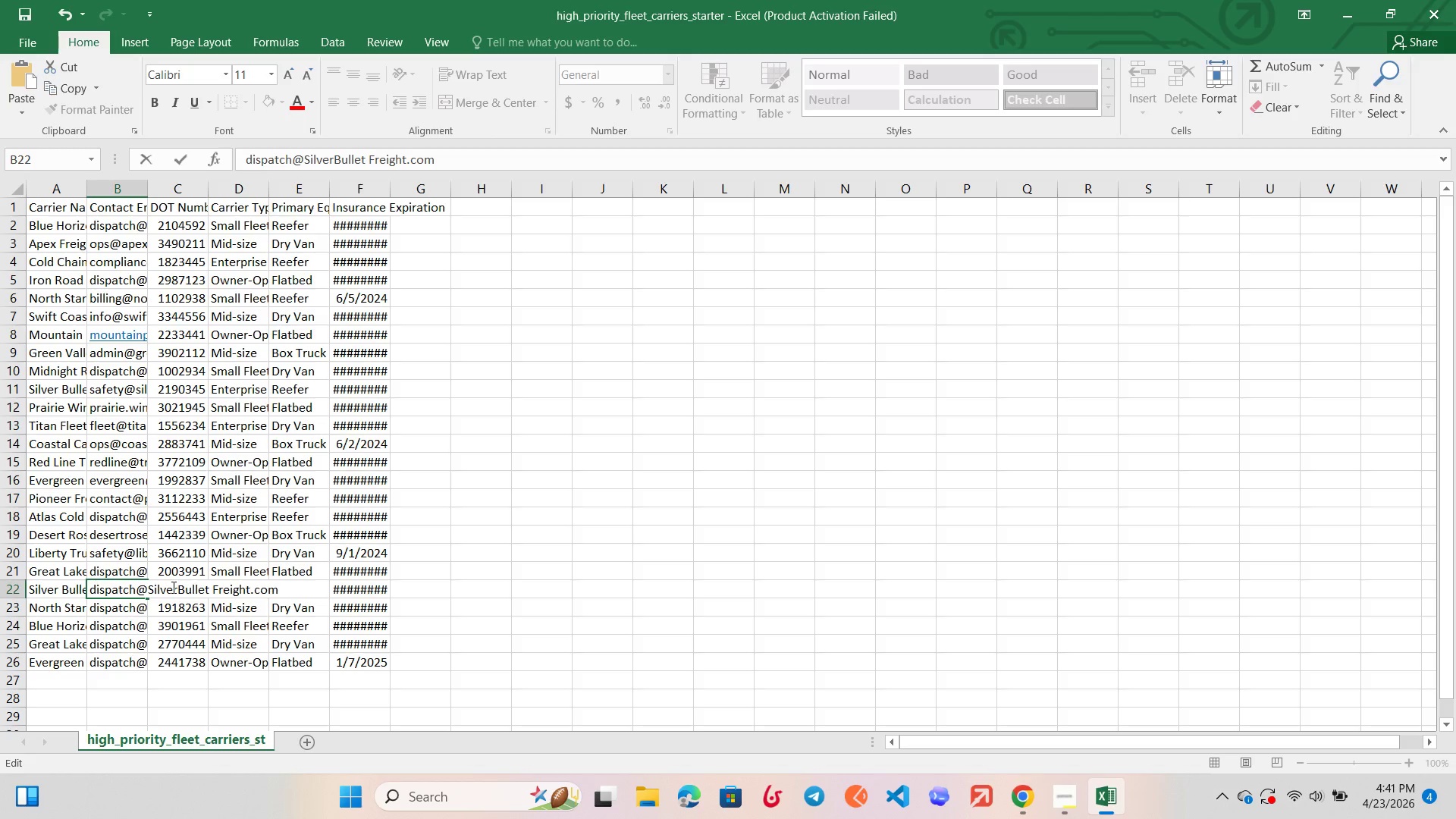 
key(Backspace)
 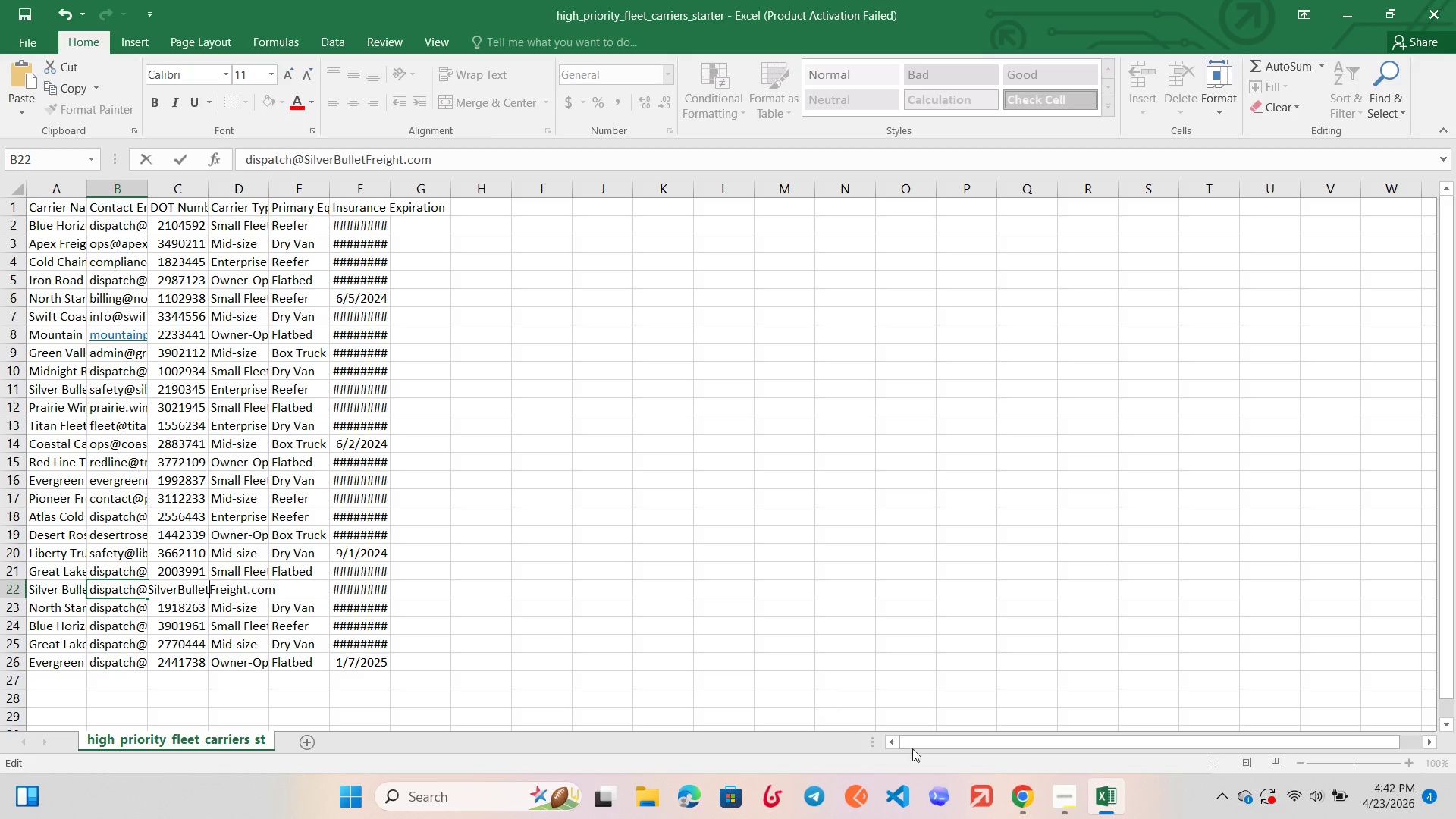 
left_click([1072, 803])